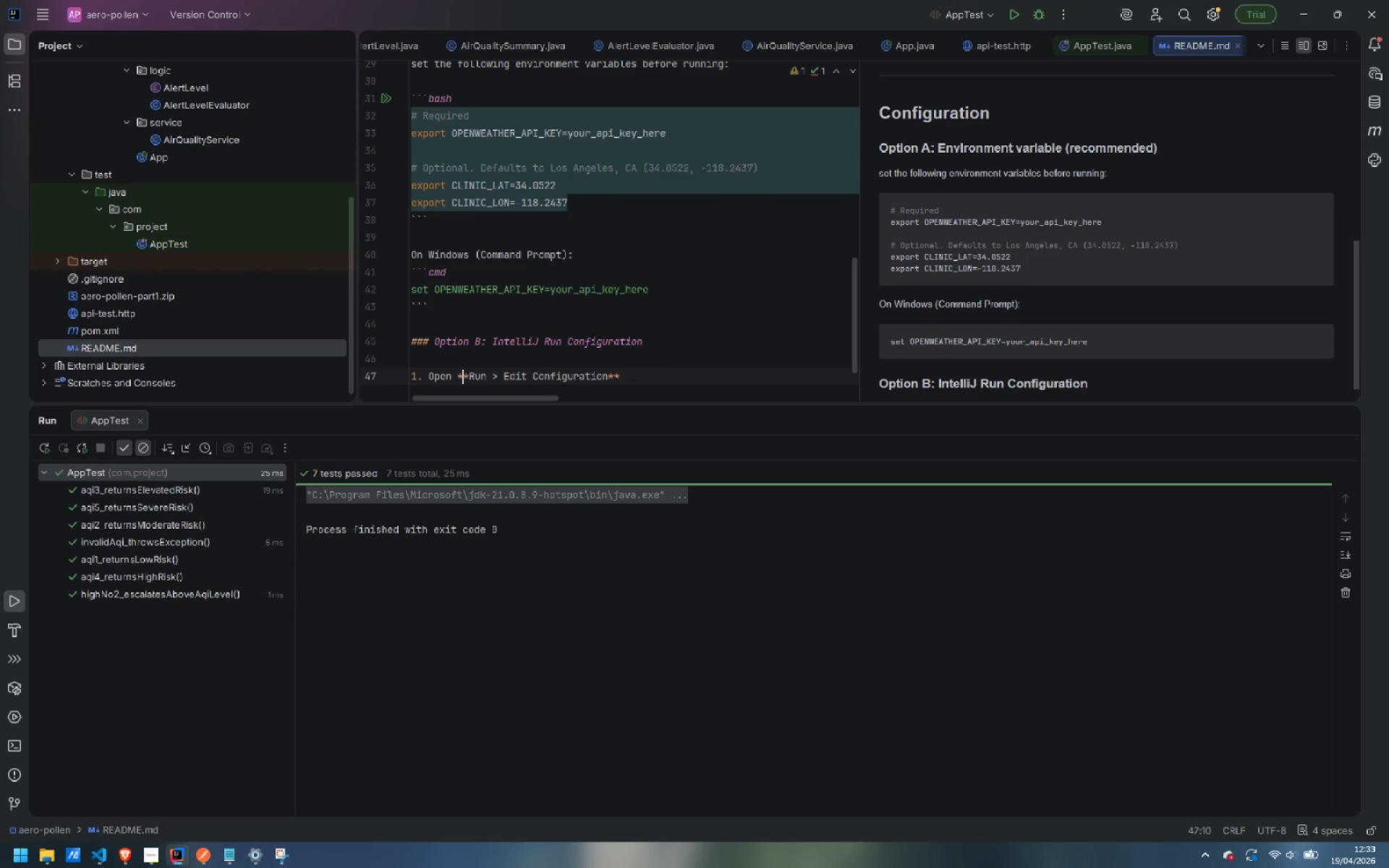 
key(ArrowRight)
 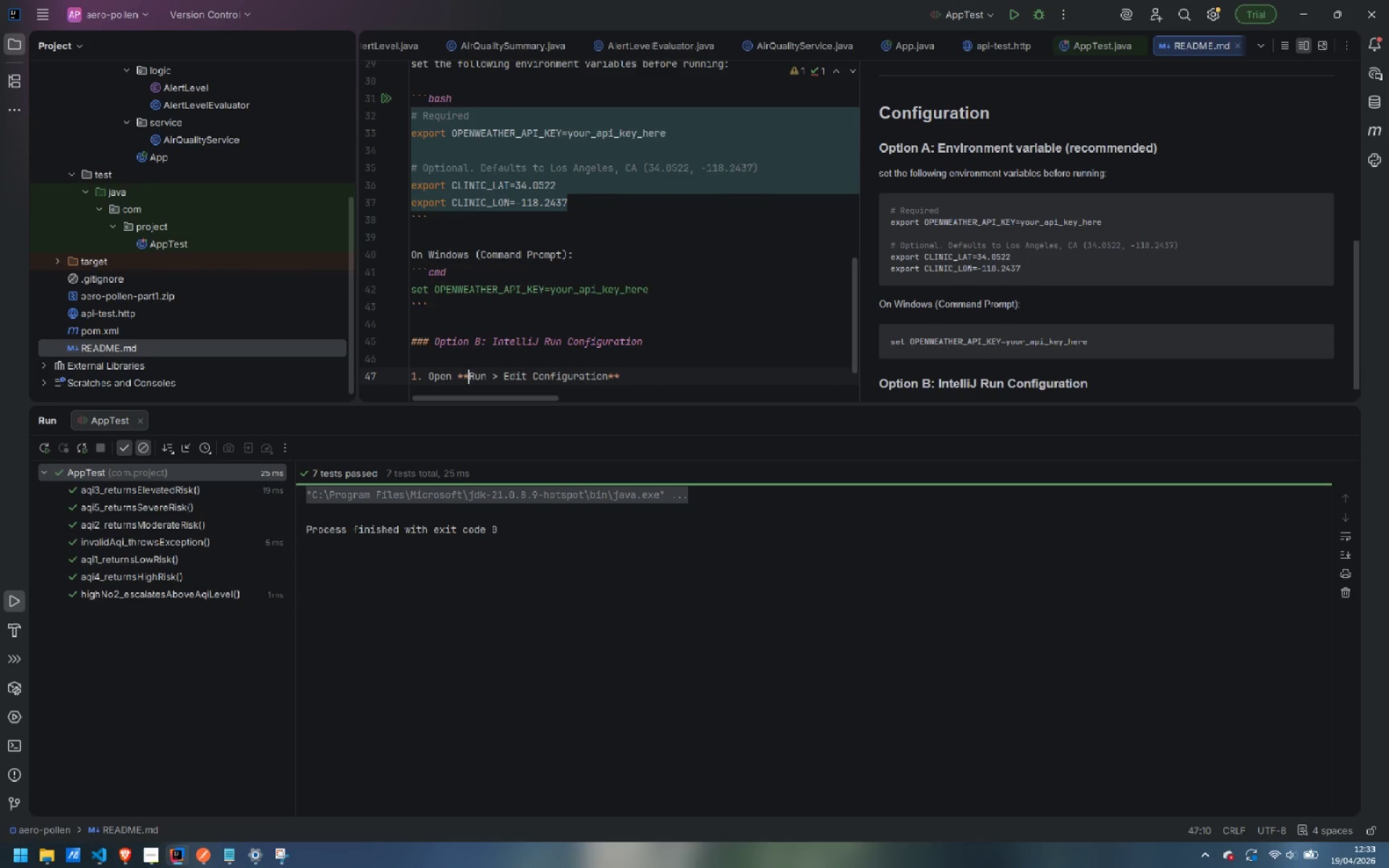 
key(ArrowRight)
 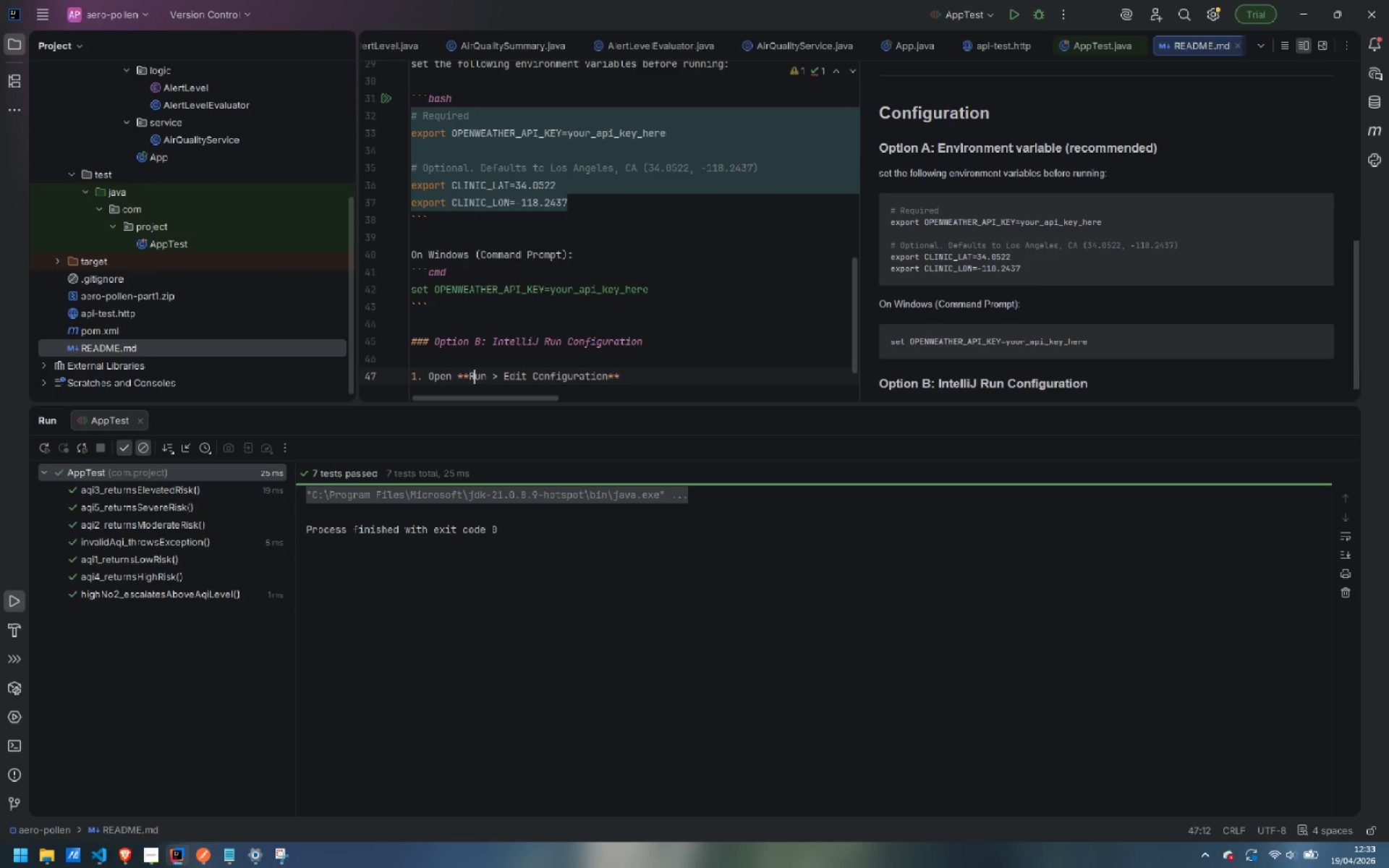 
key(Control+ArrowRight)
 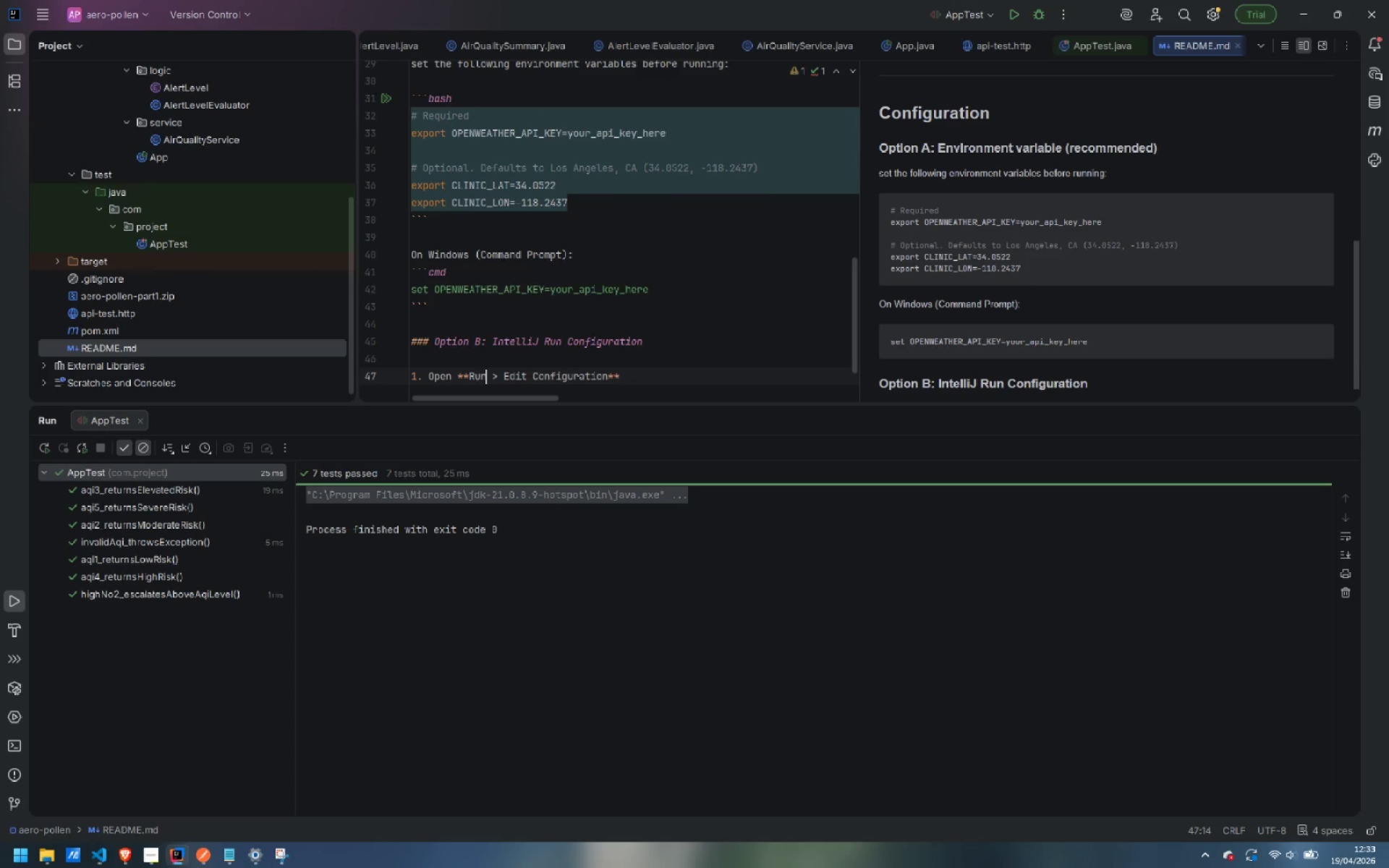 
key(Control+ArrowRight)
 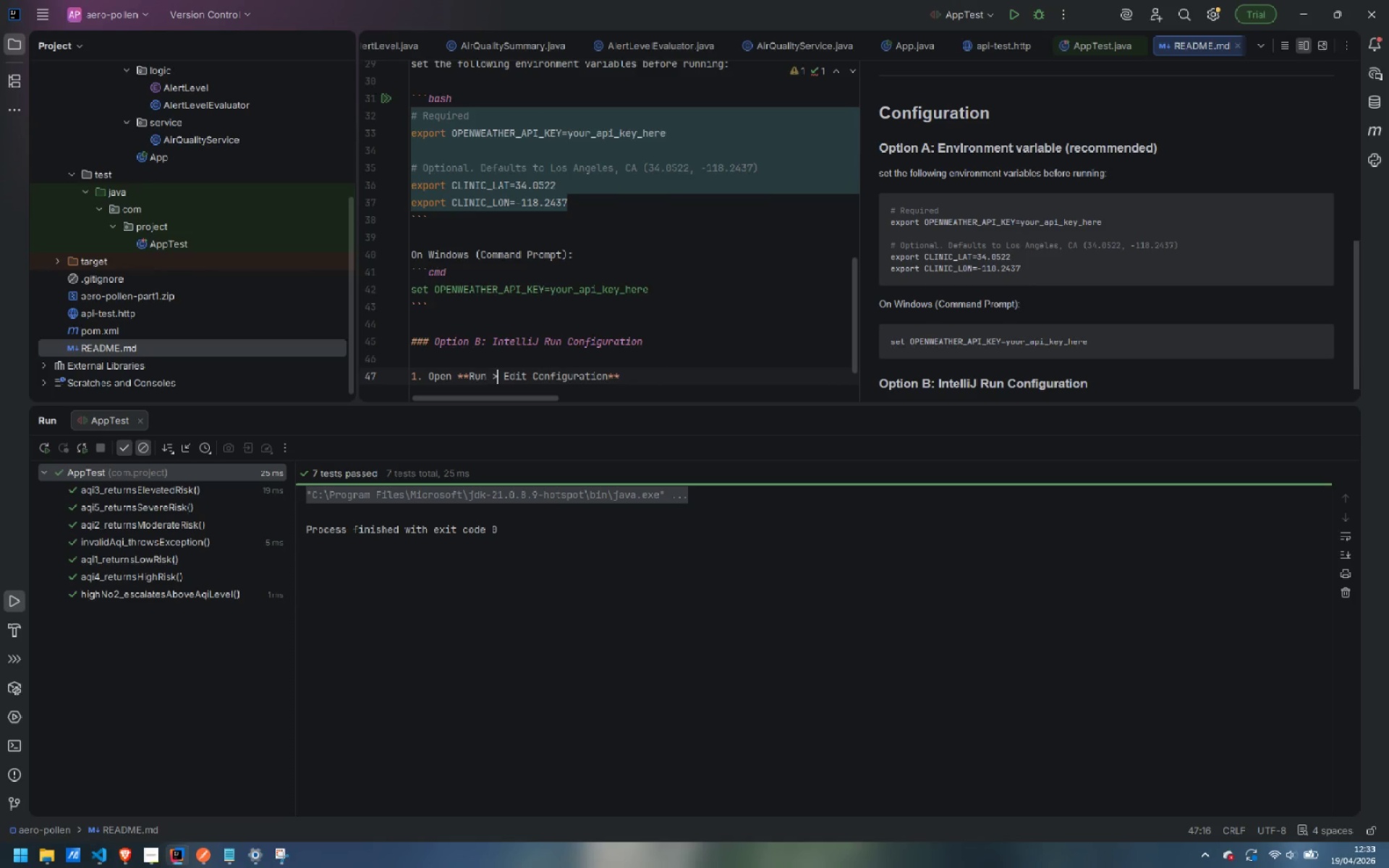 
key(Control+ArrowRight)
 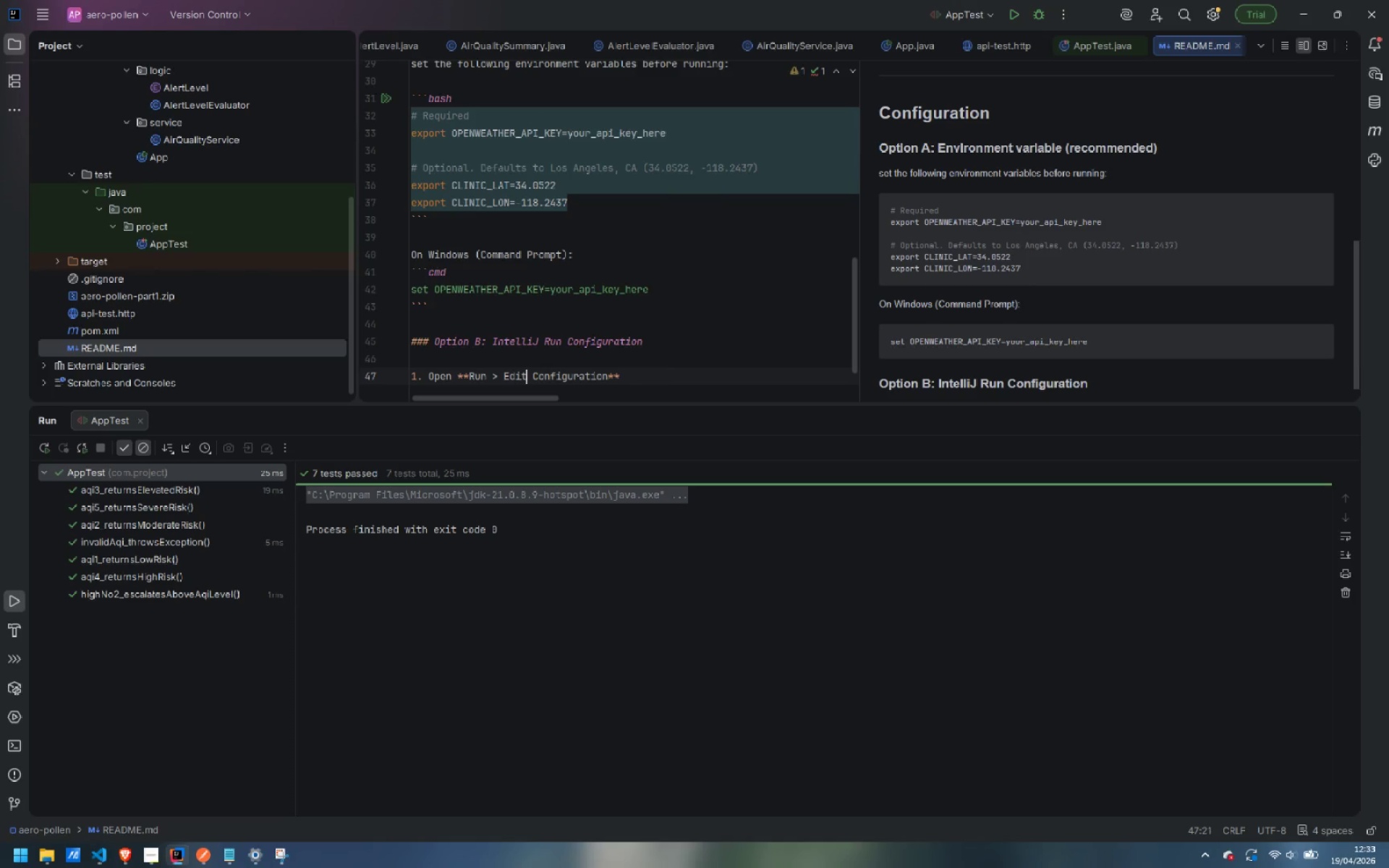 
key(Control+ArrowRight)
 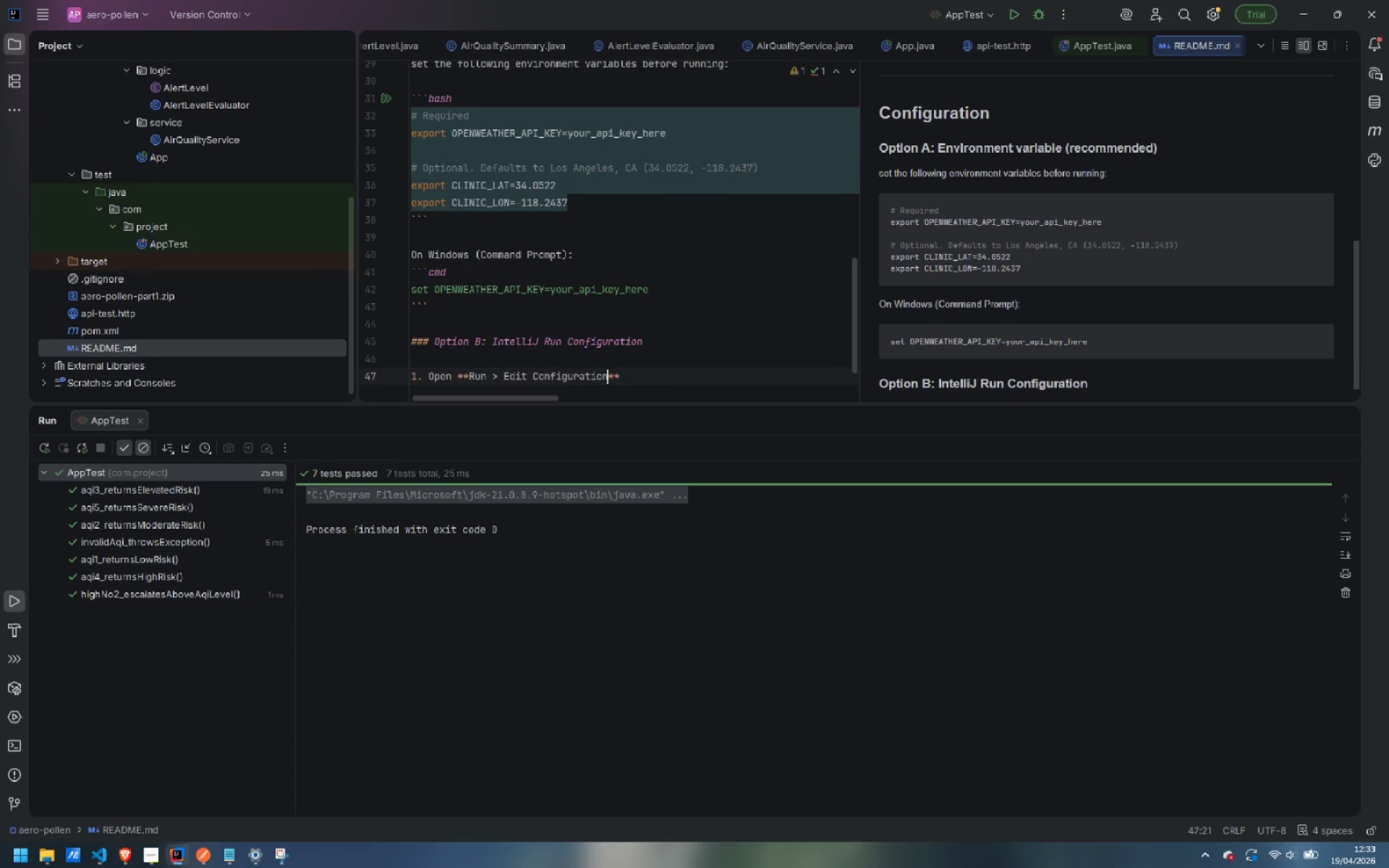 
key(Control+ArrowRight)
 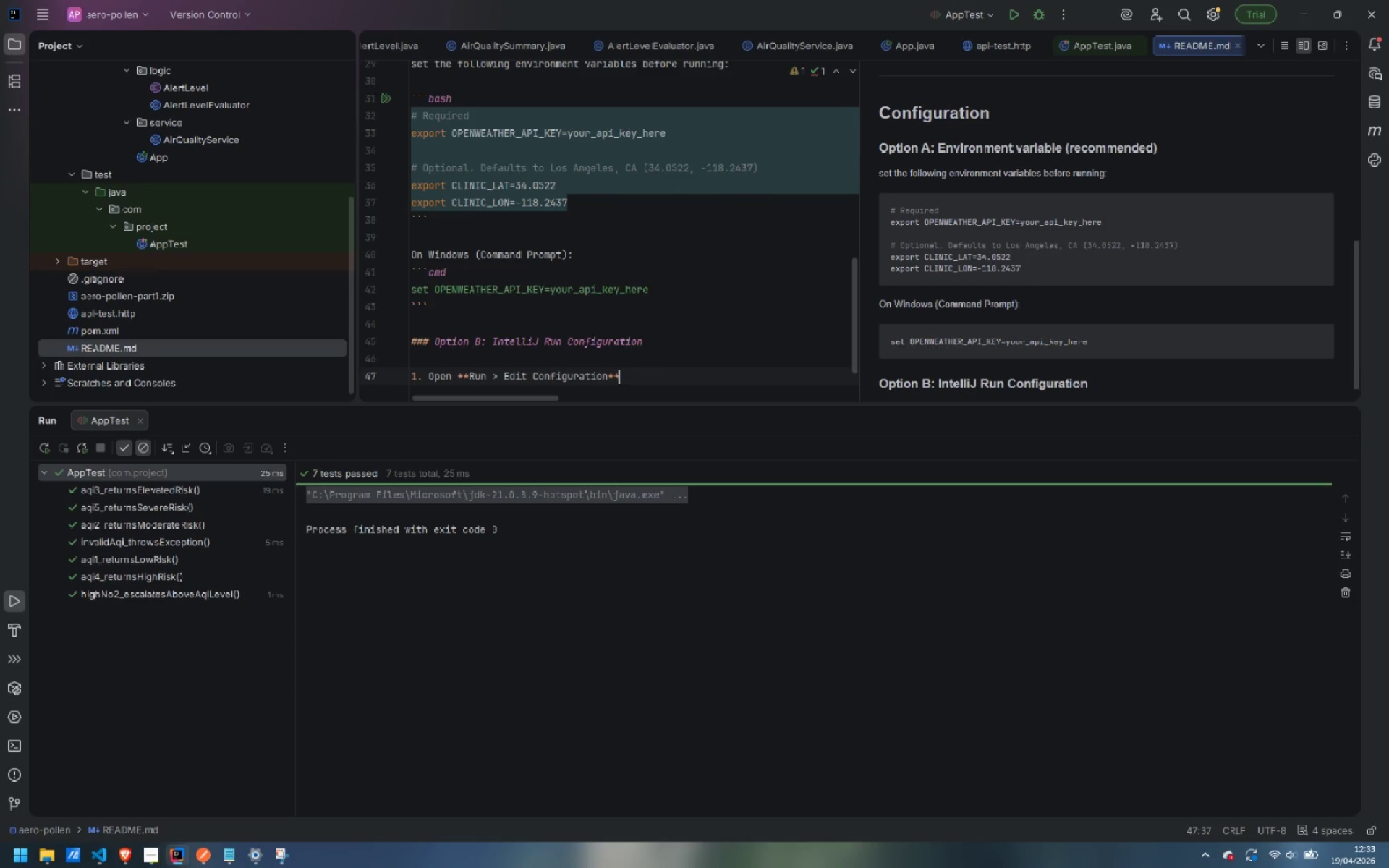 
key(ArrowLeft)
 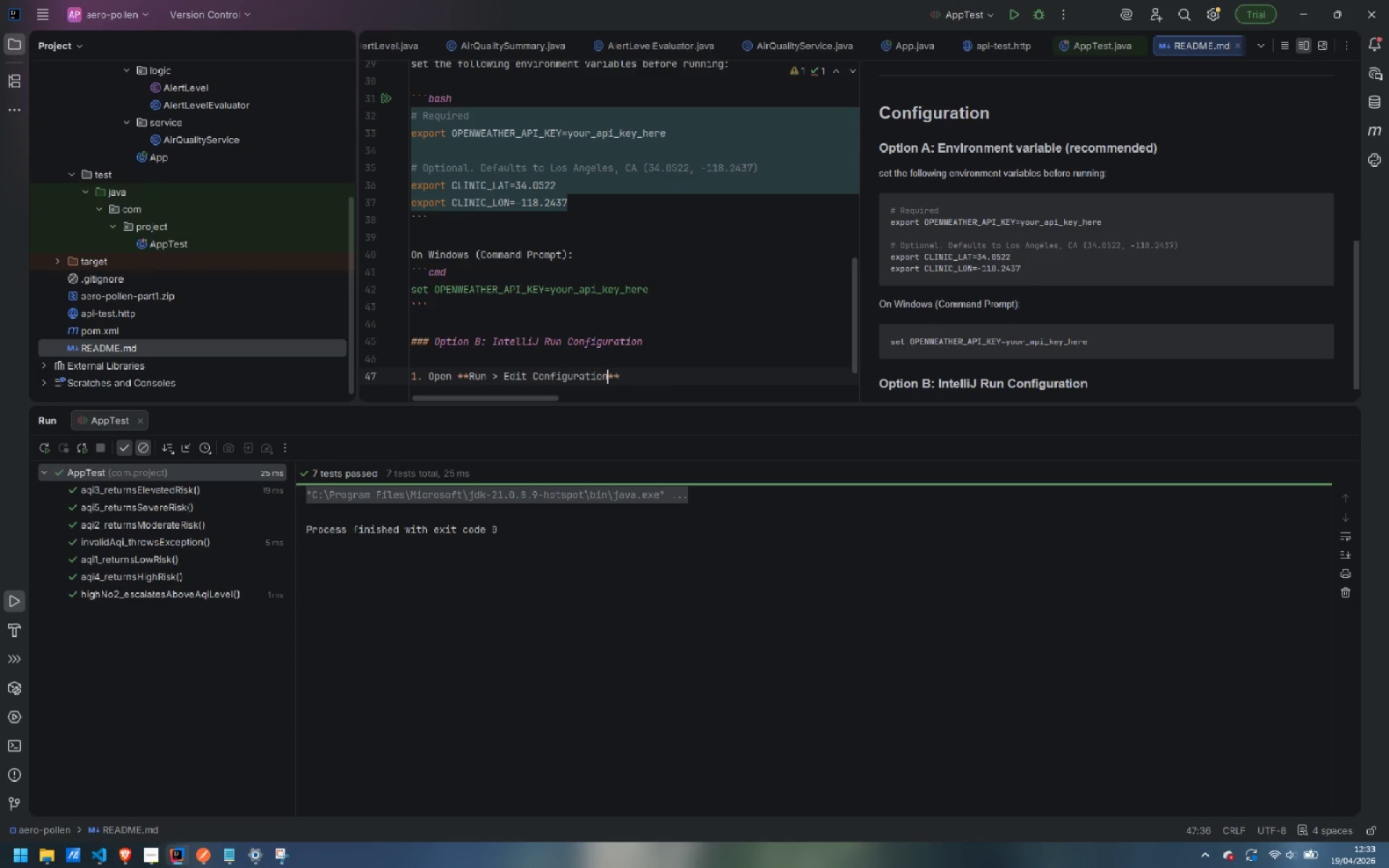 
key(ArrowLeft)
 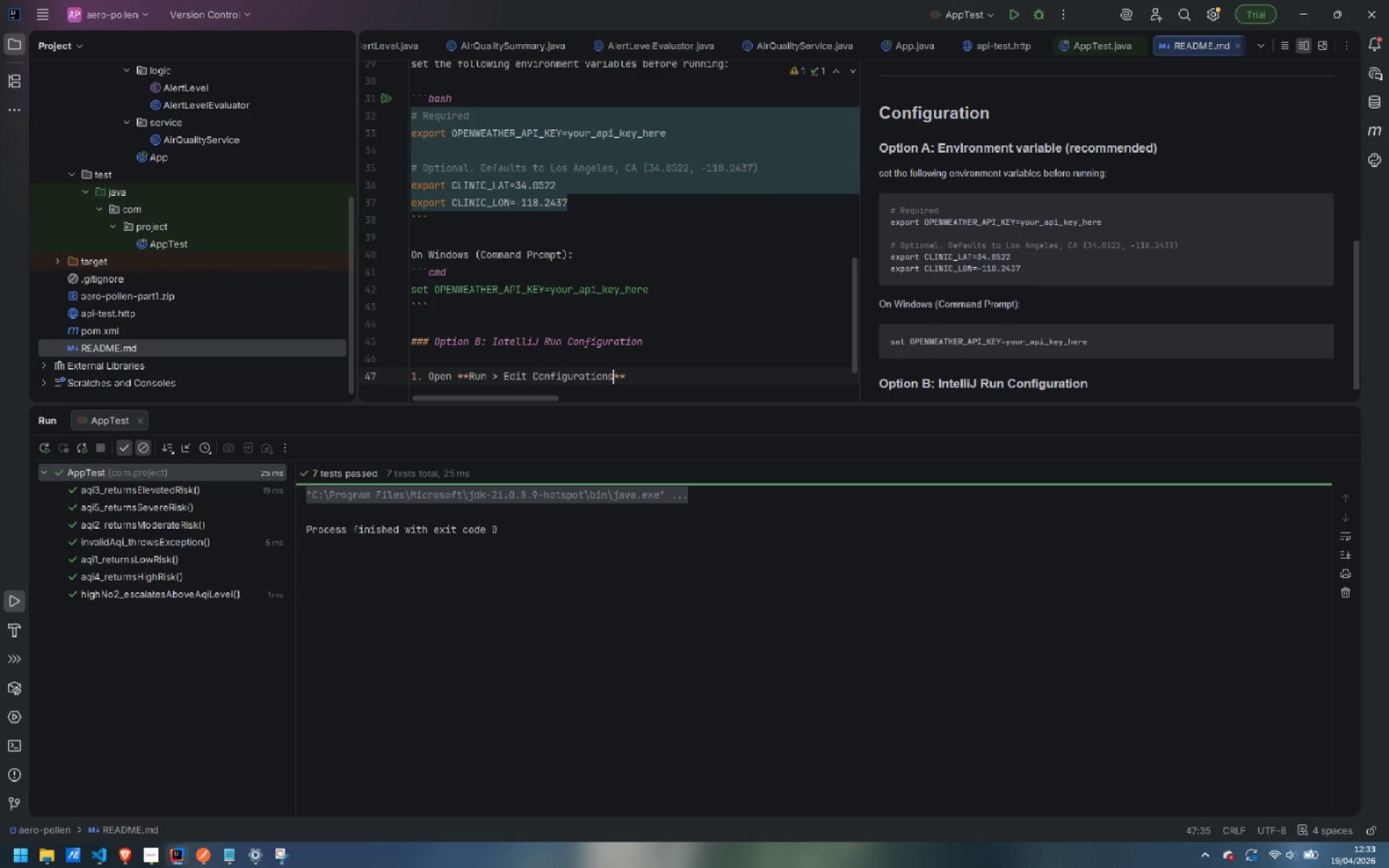 
key(S)
 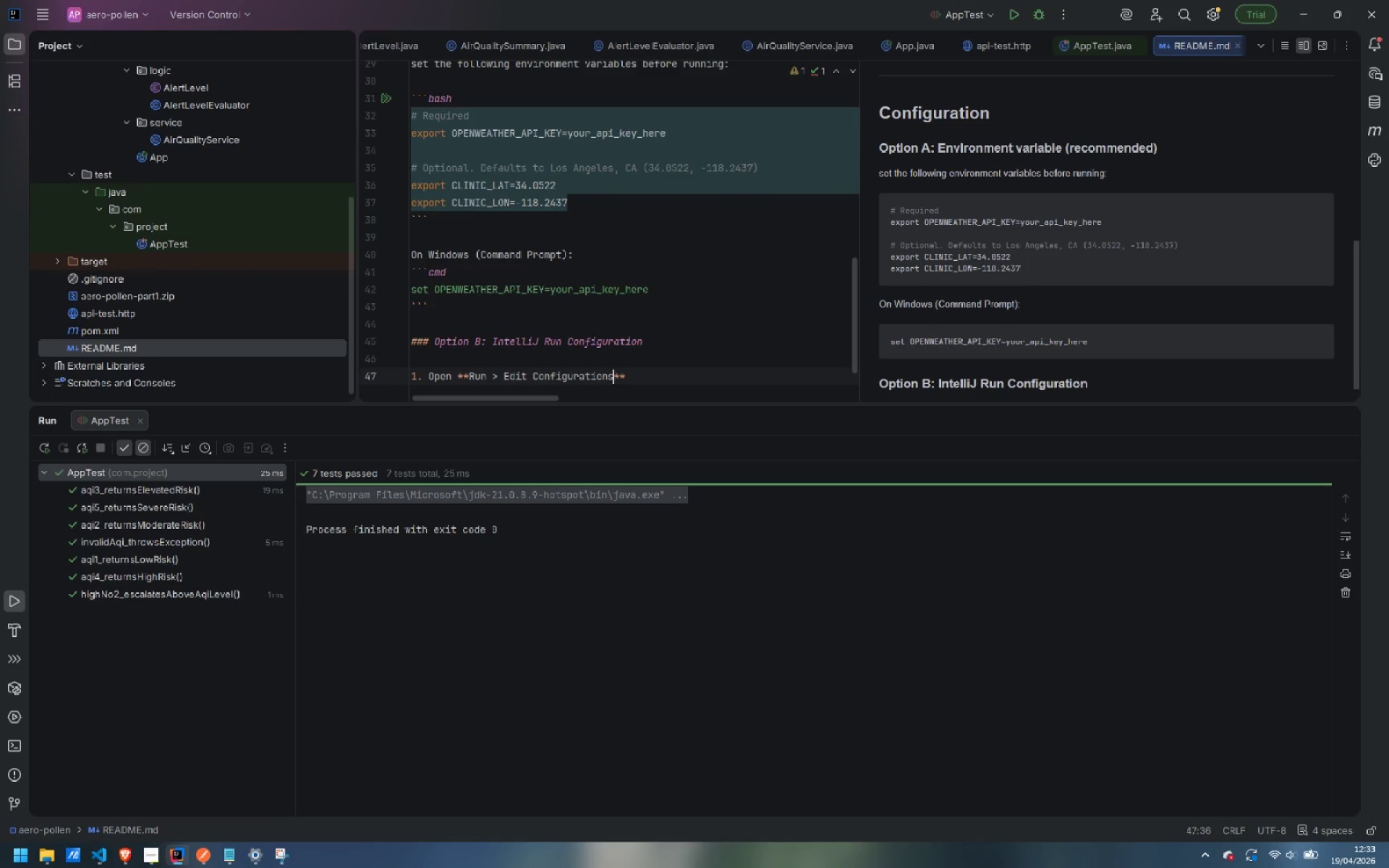 
key(ArrowRight)
 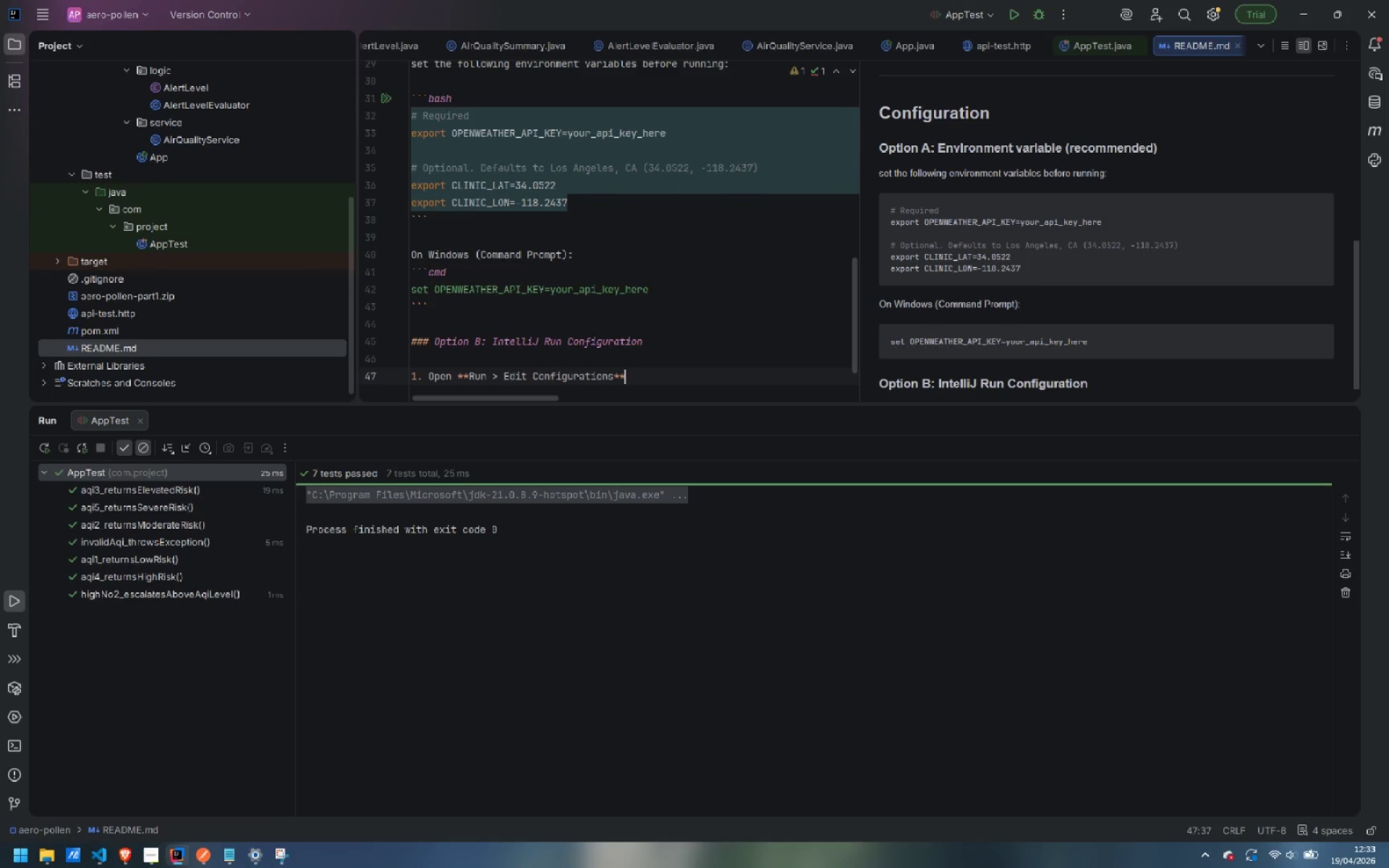 
key(ArrowRight)
 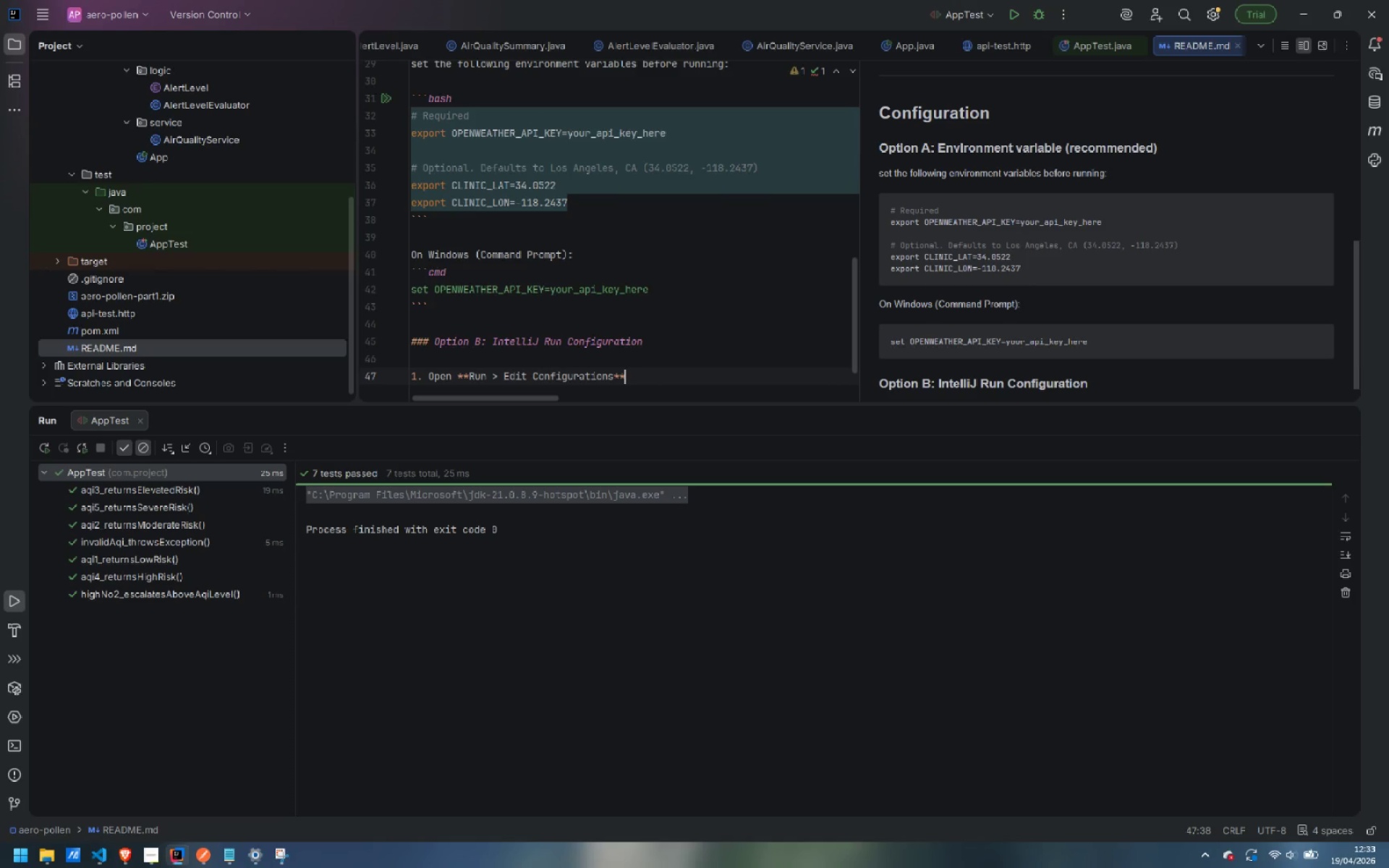 
key(Period)
 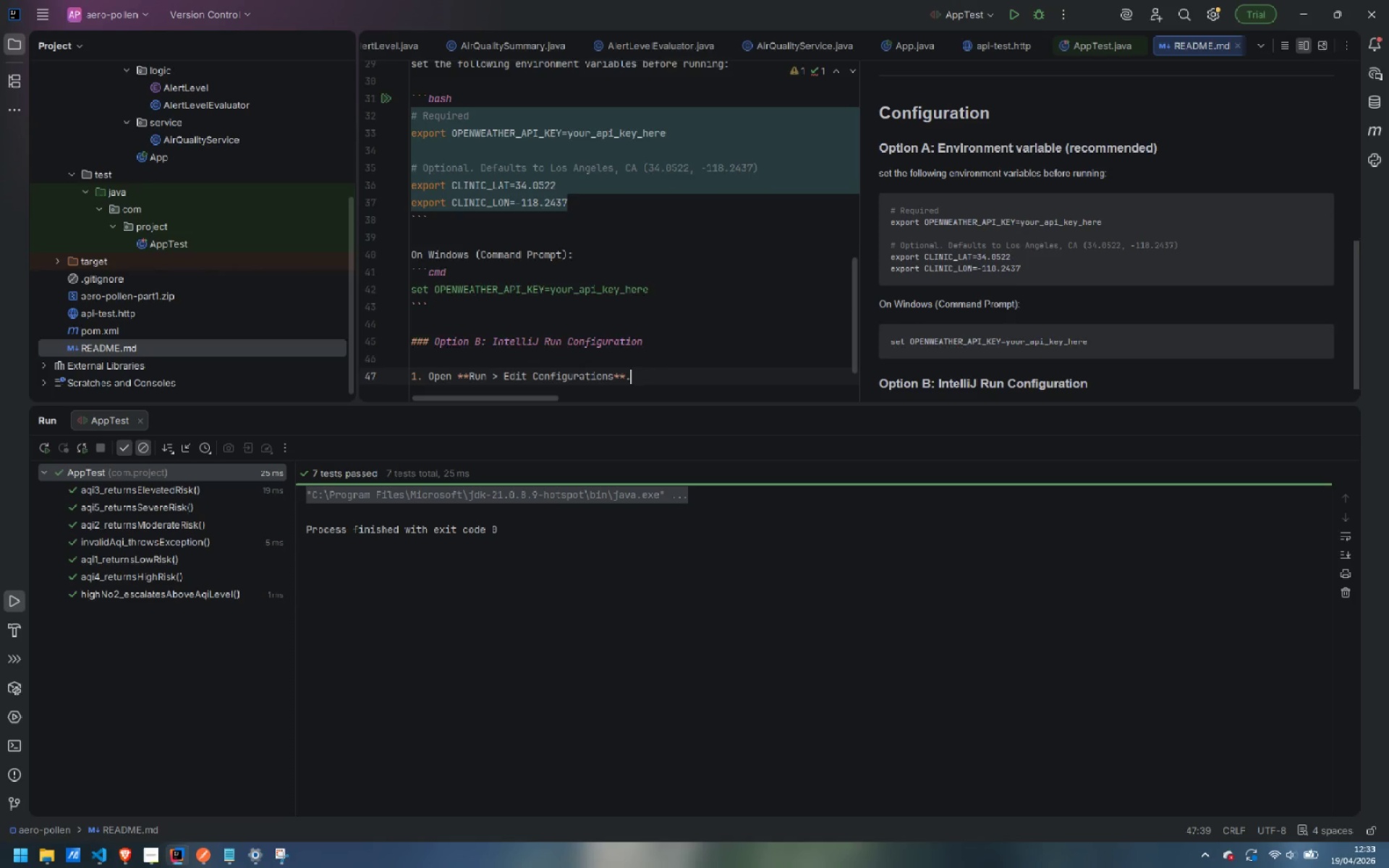 
key(Enter)
 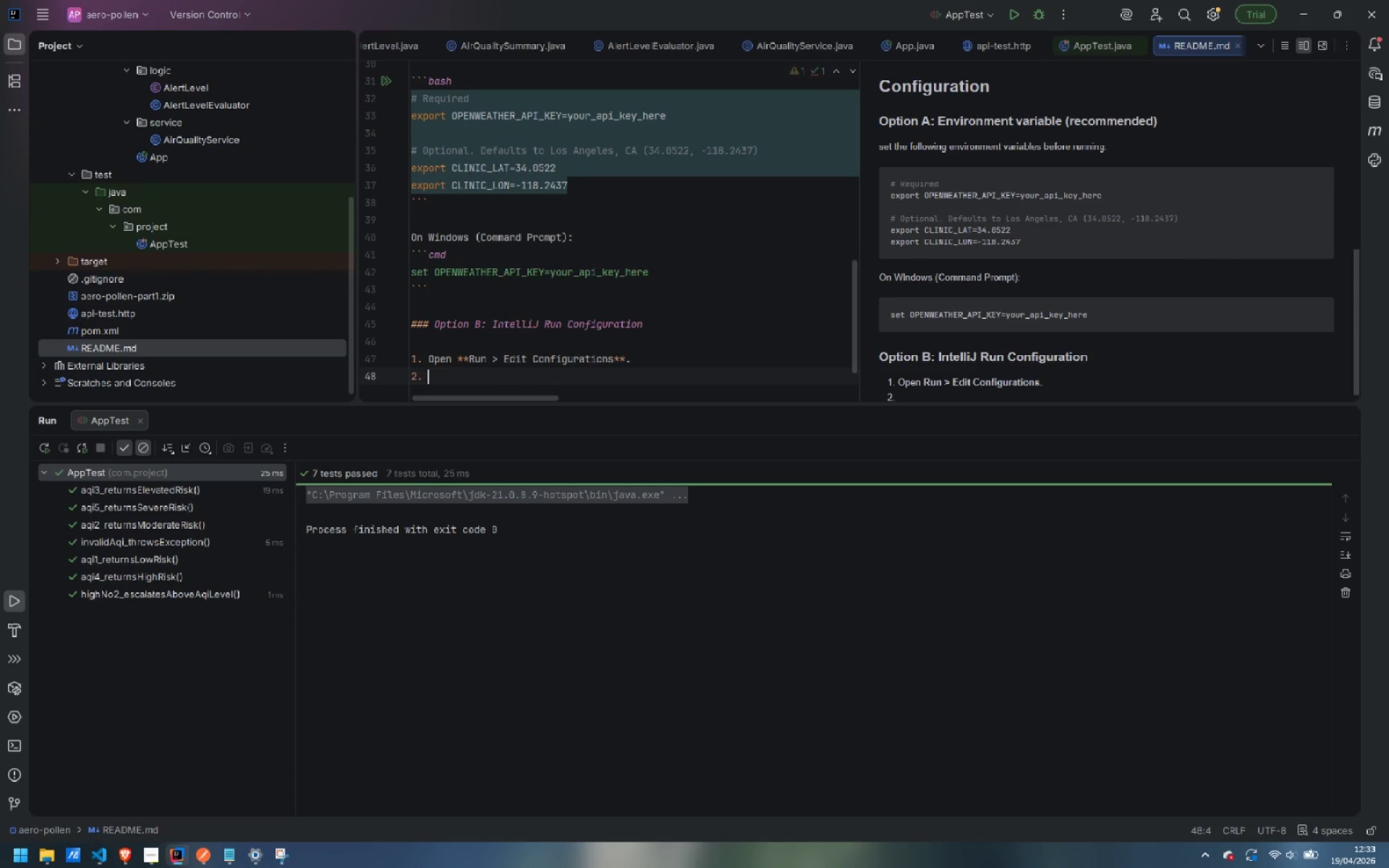 
type(Select the Aer)
key(Backspace)
key(Backspace)
 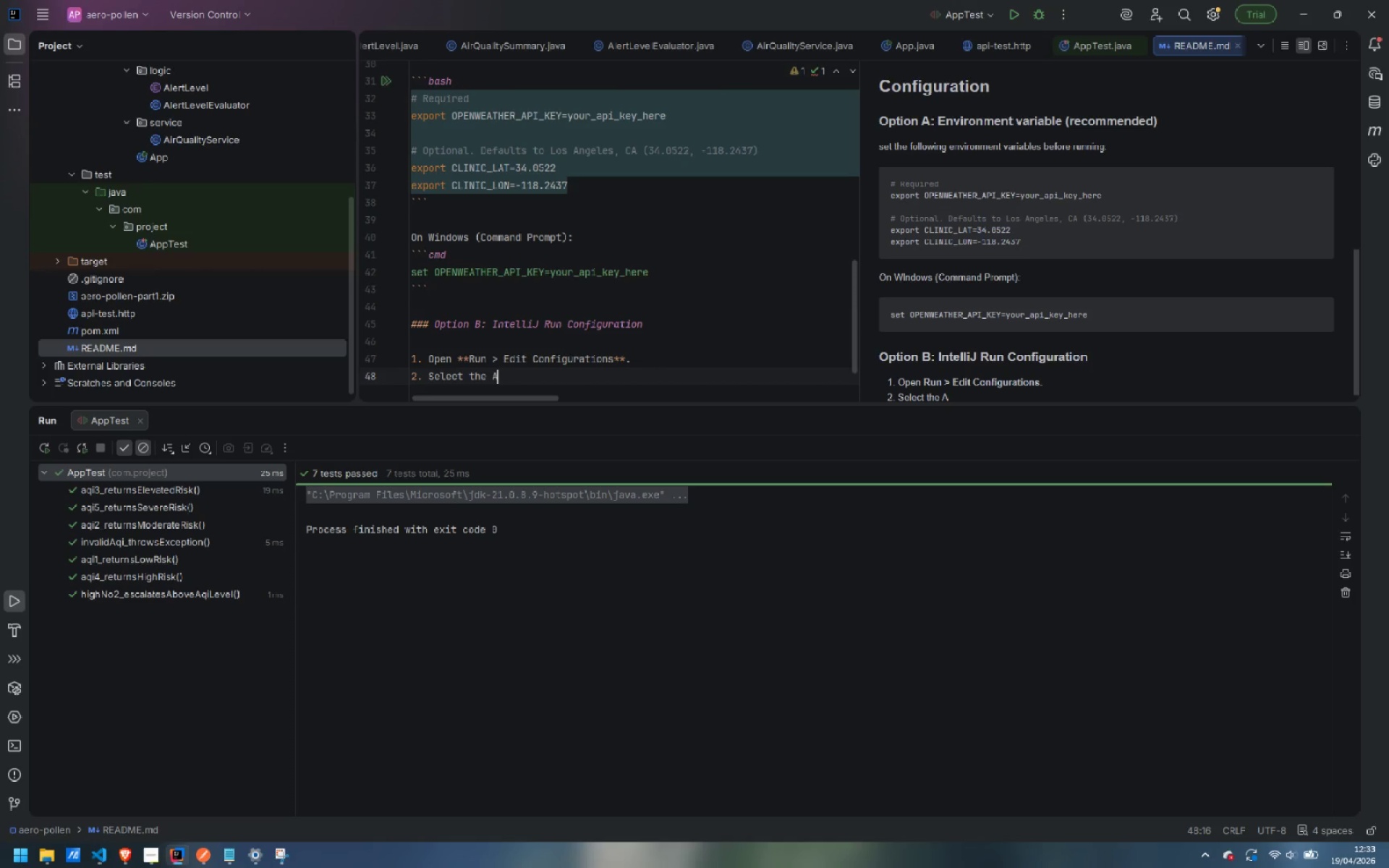 
hold_key(key=ShiftLeft, duration=1.0)
 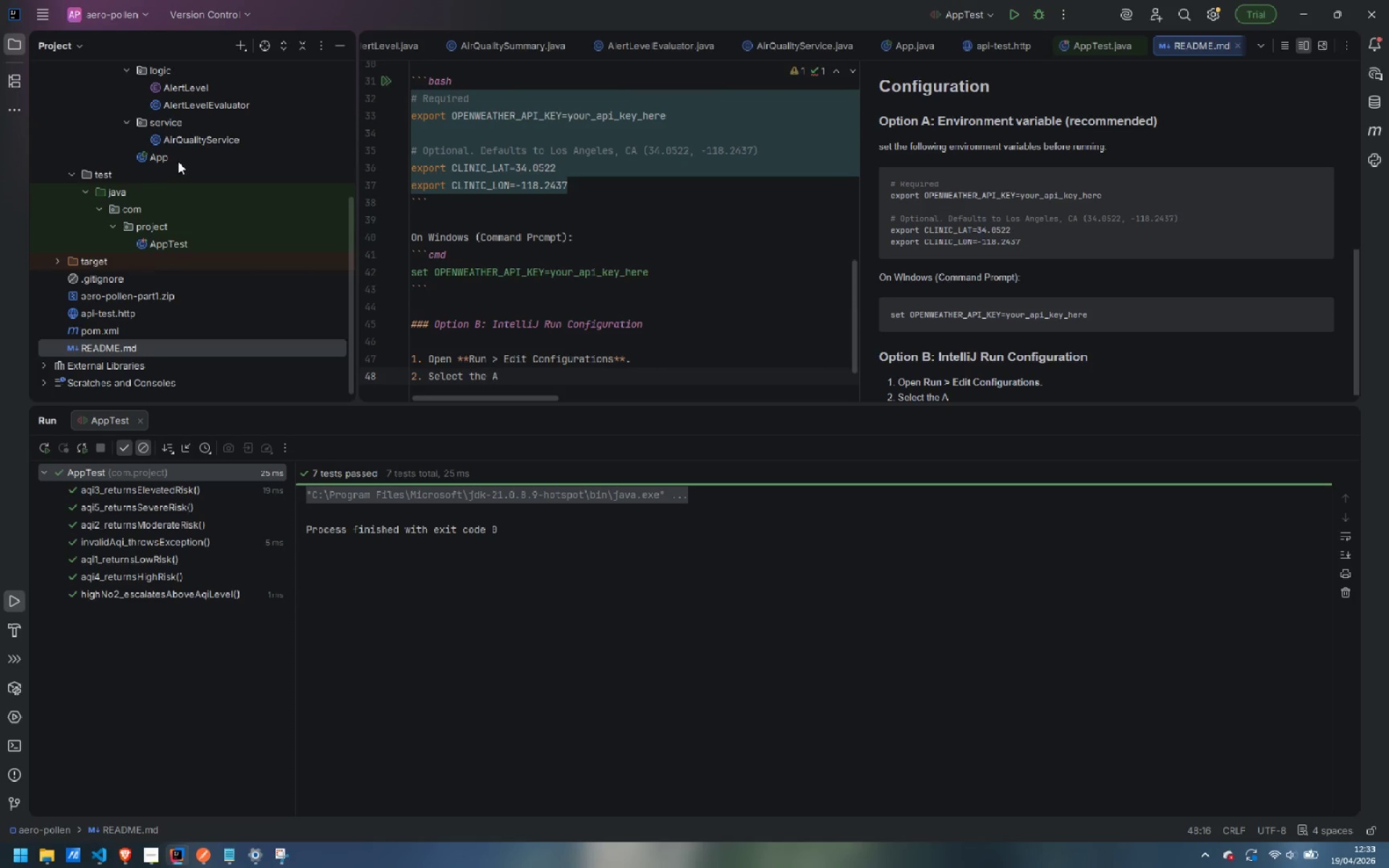 
double_click([173, 158])
 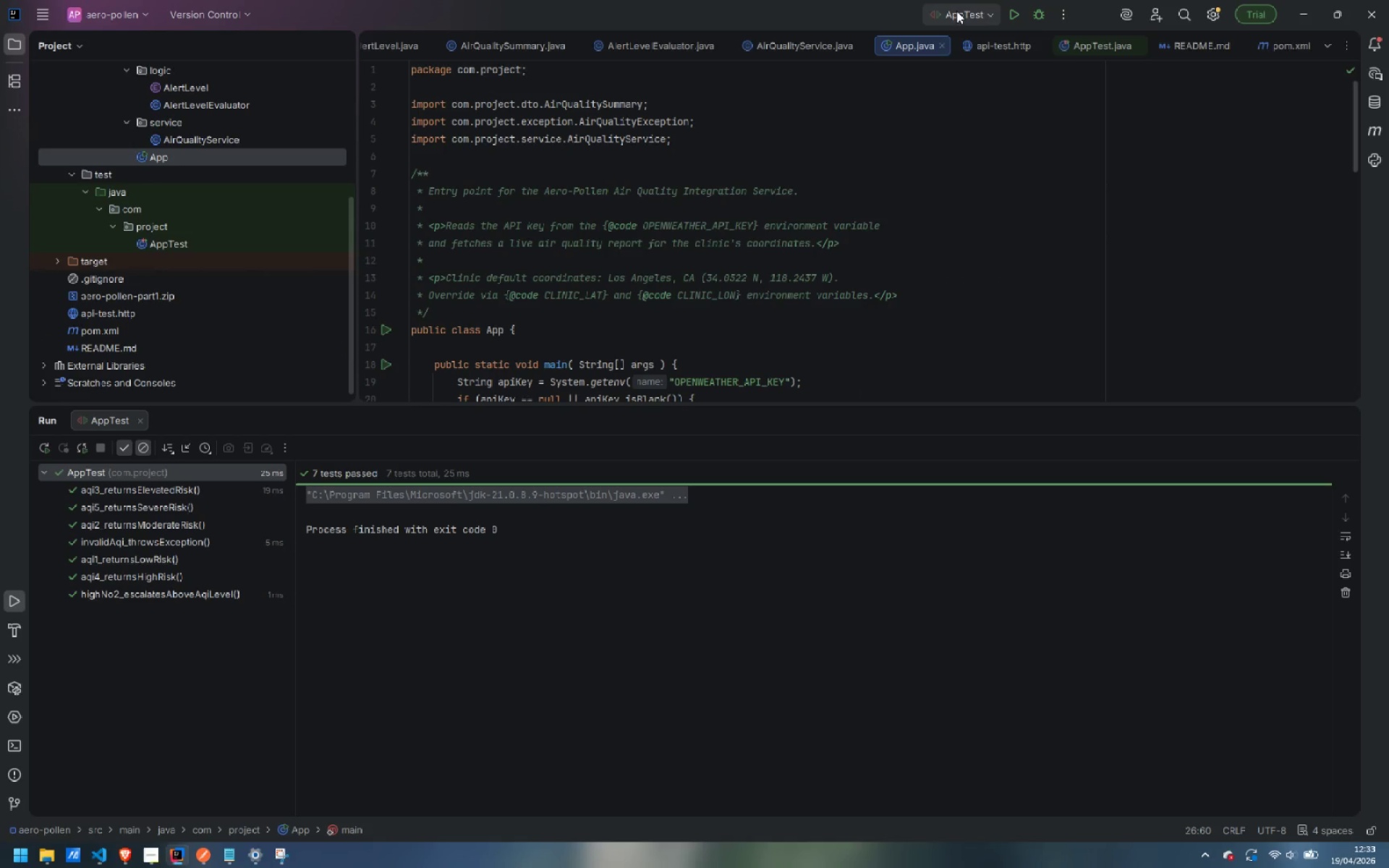 
left_click([962, 10])
 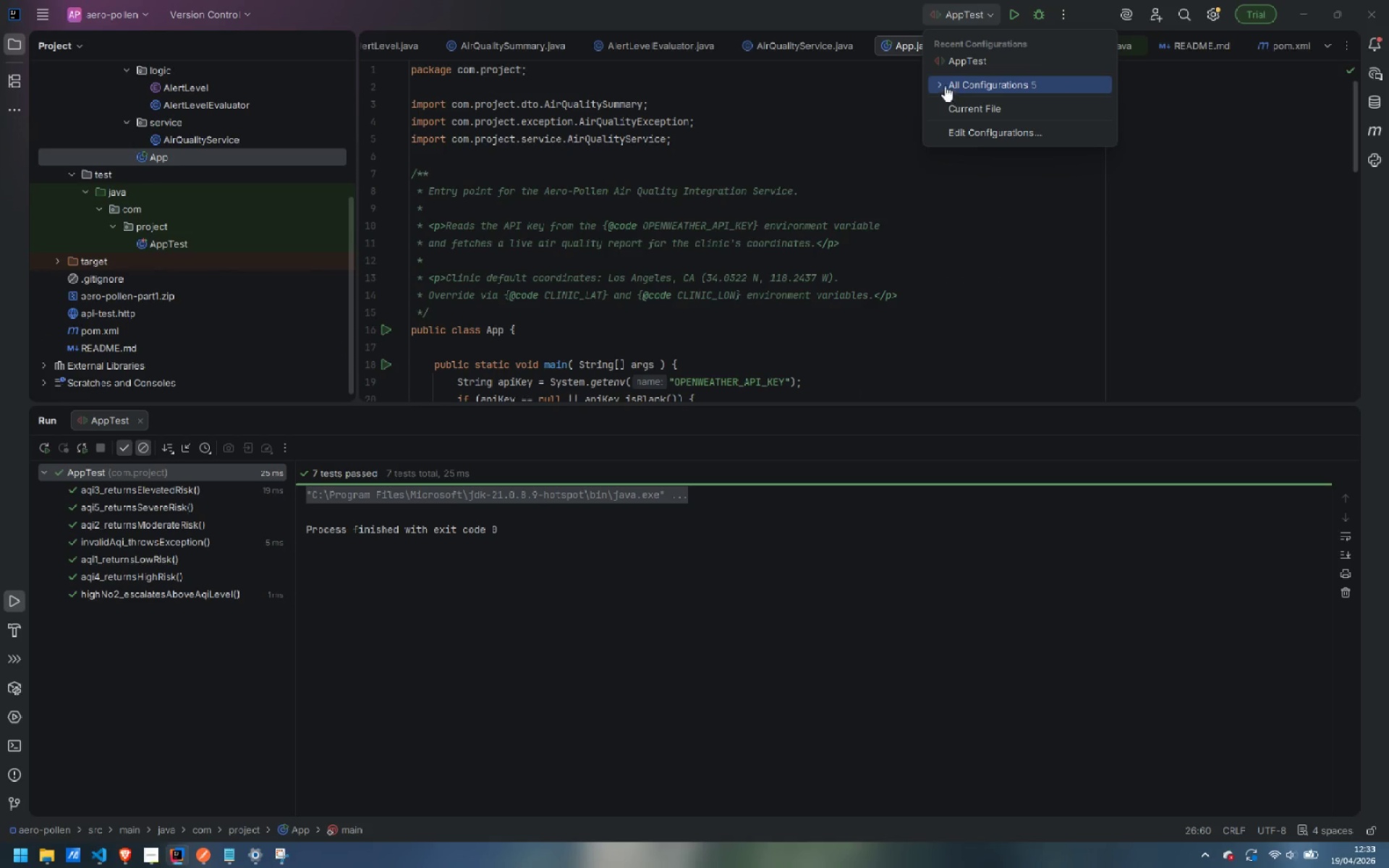 
left_click([944, 85])
 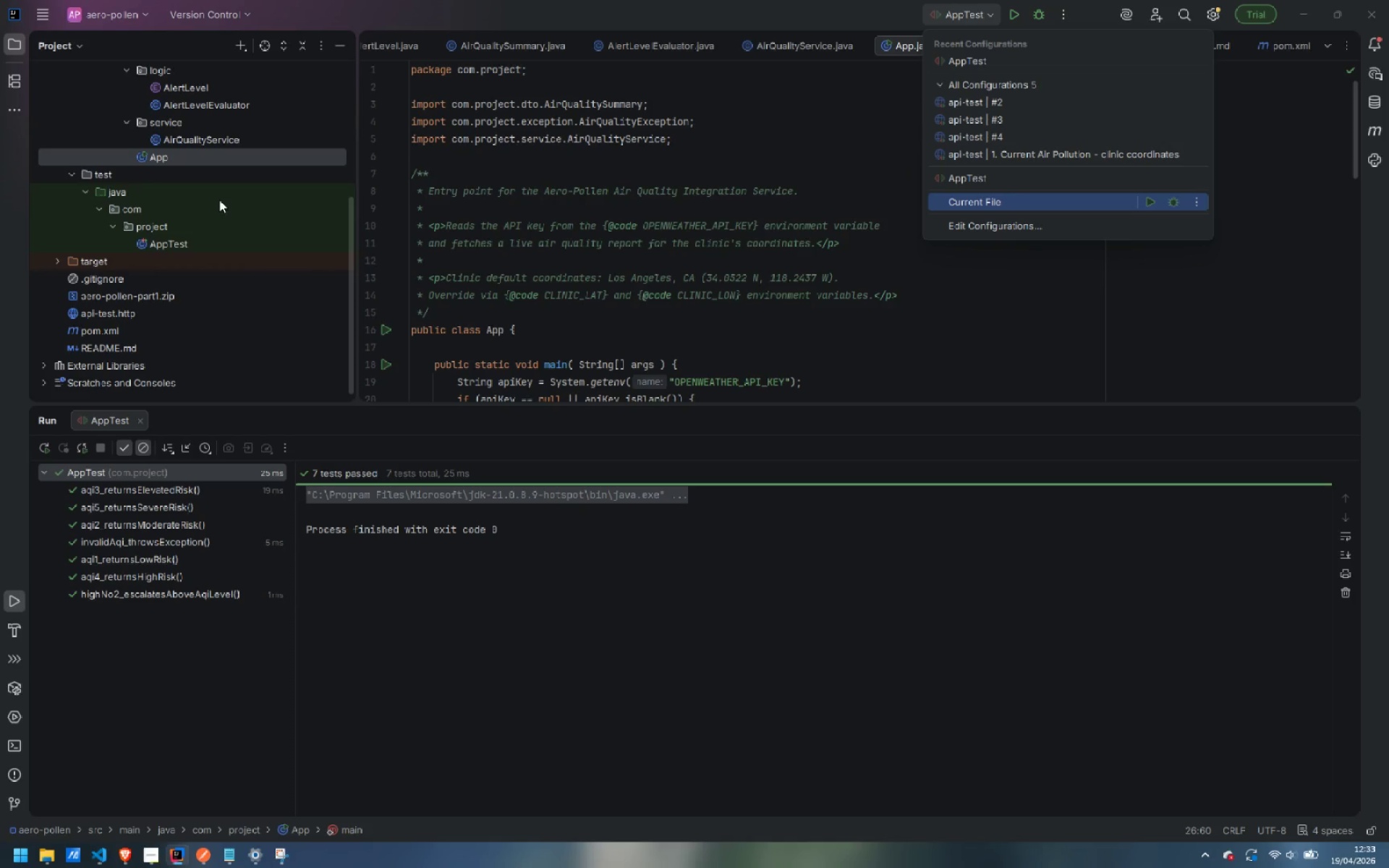 
double_click([196, 156])
 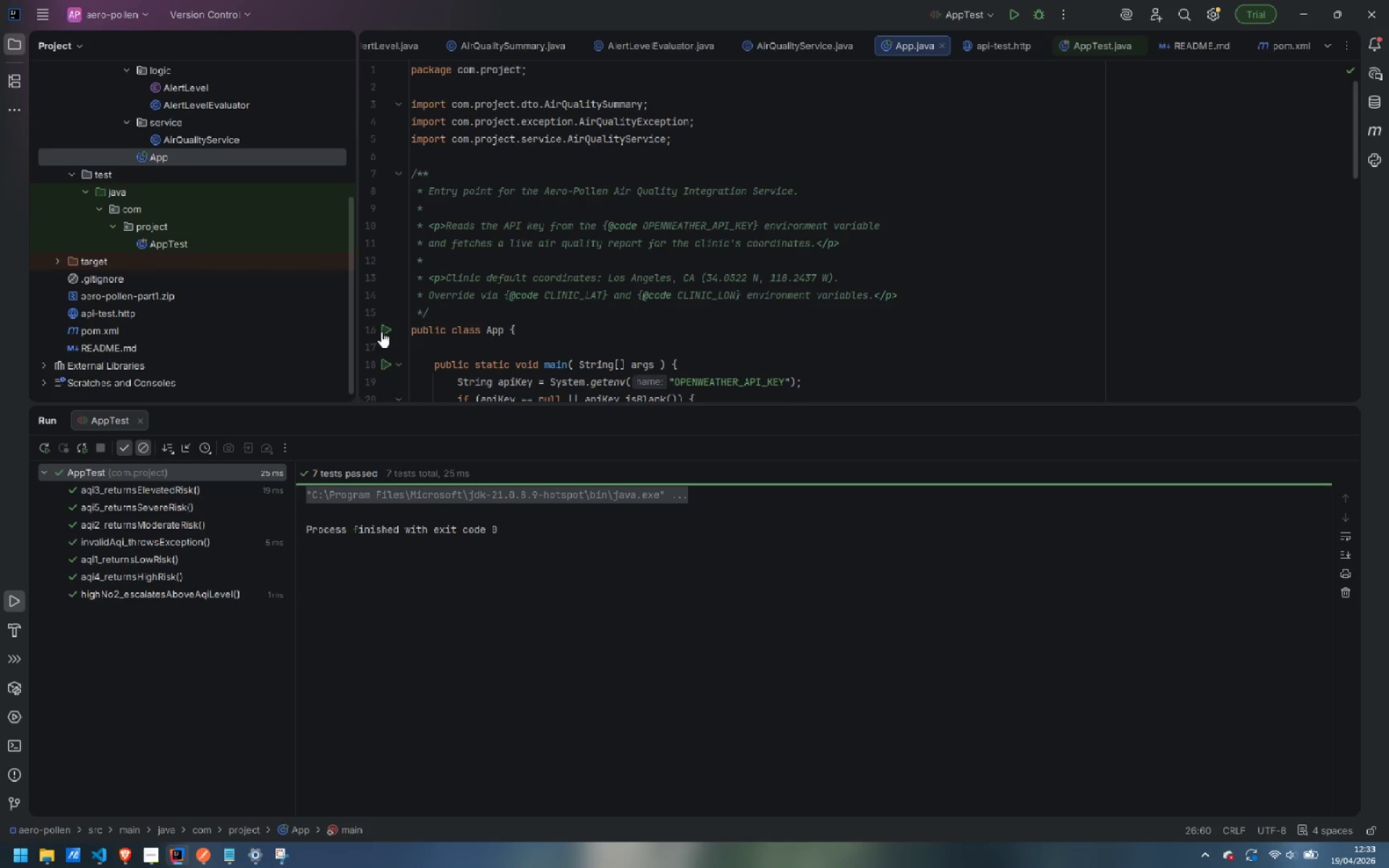 
left_click([381, 331])
 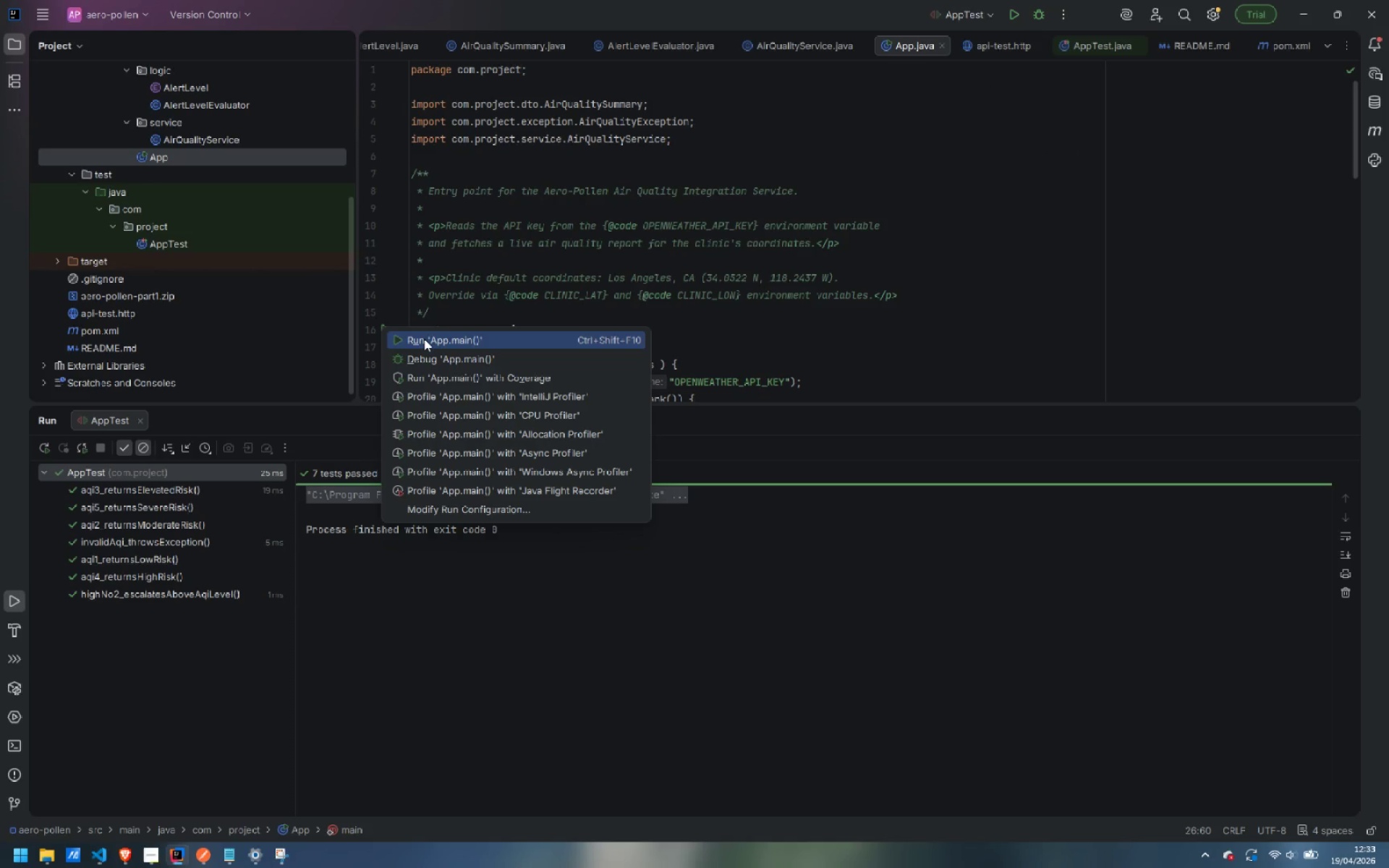 
left_click([425, 339])
 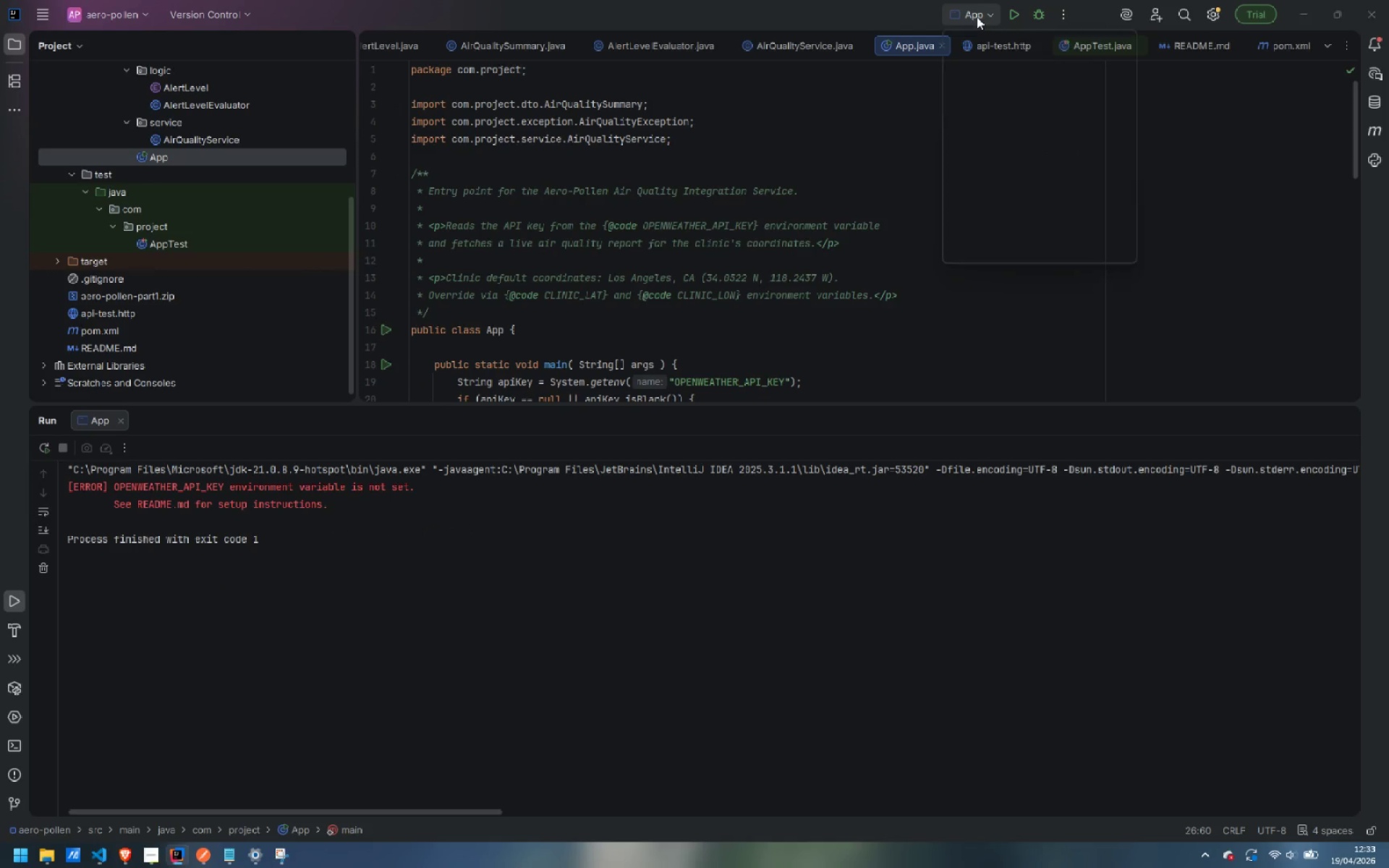 
wait(5.89)
 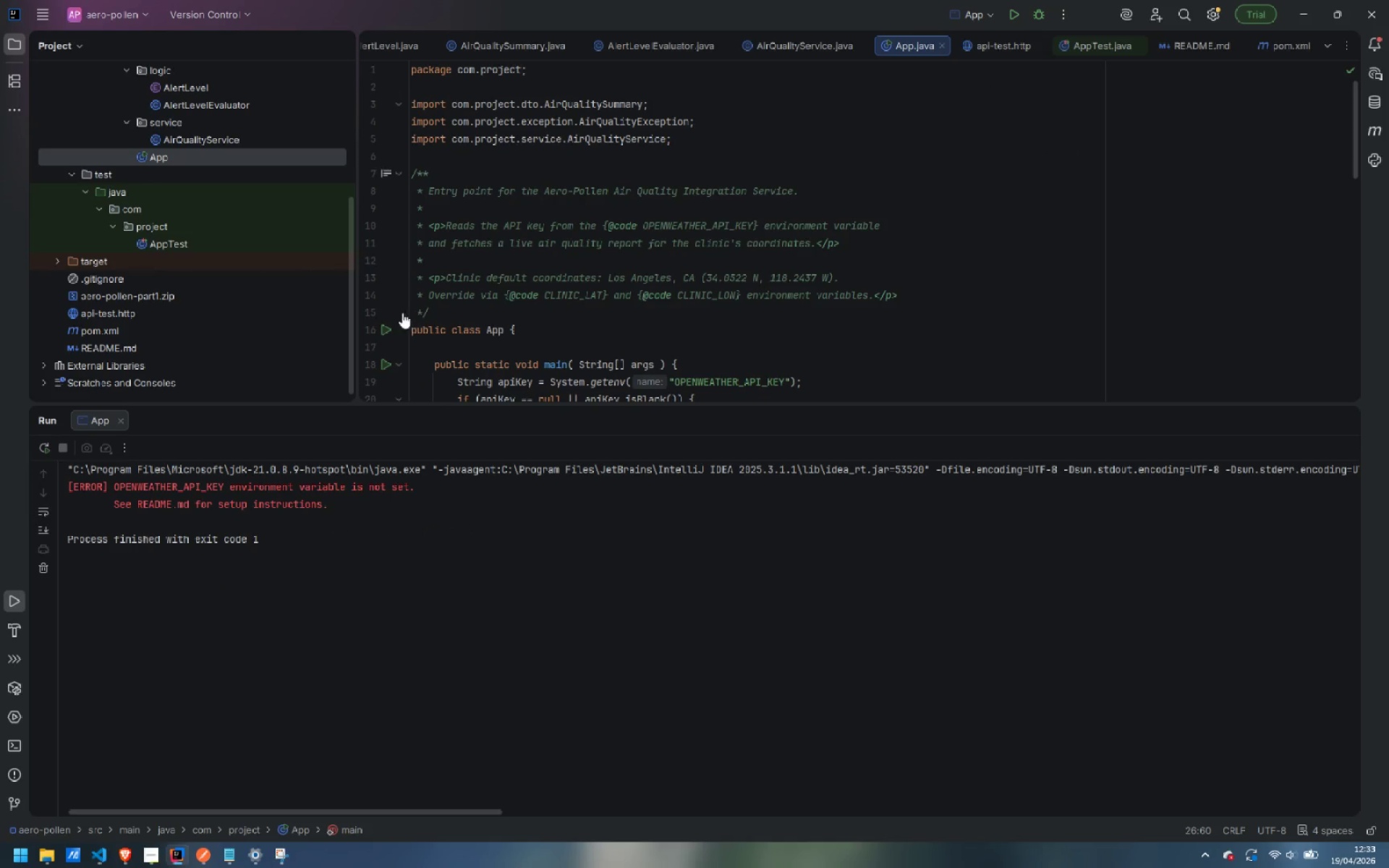 
left_click([993, 244])
 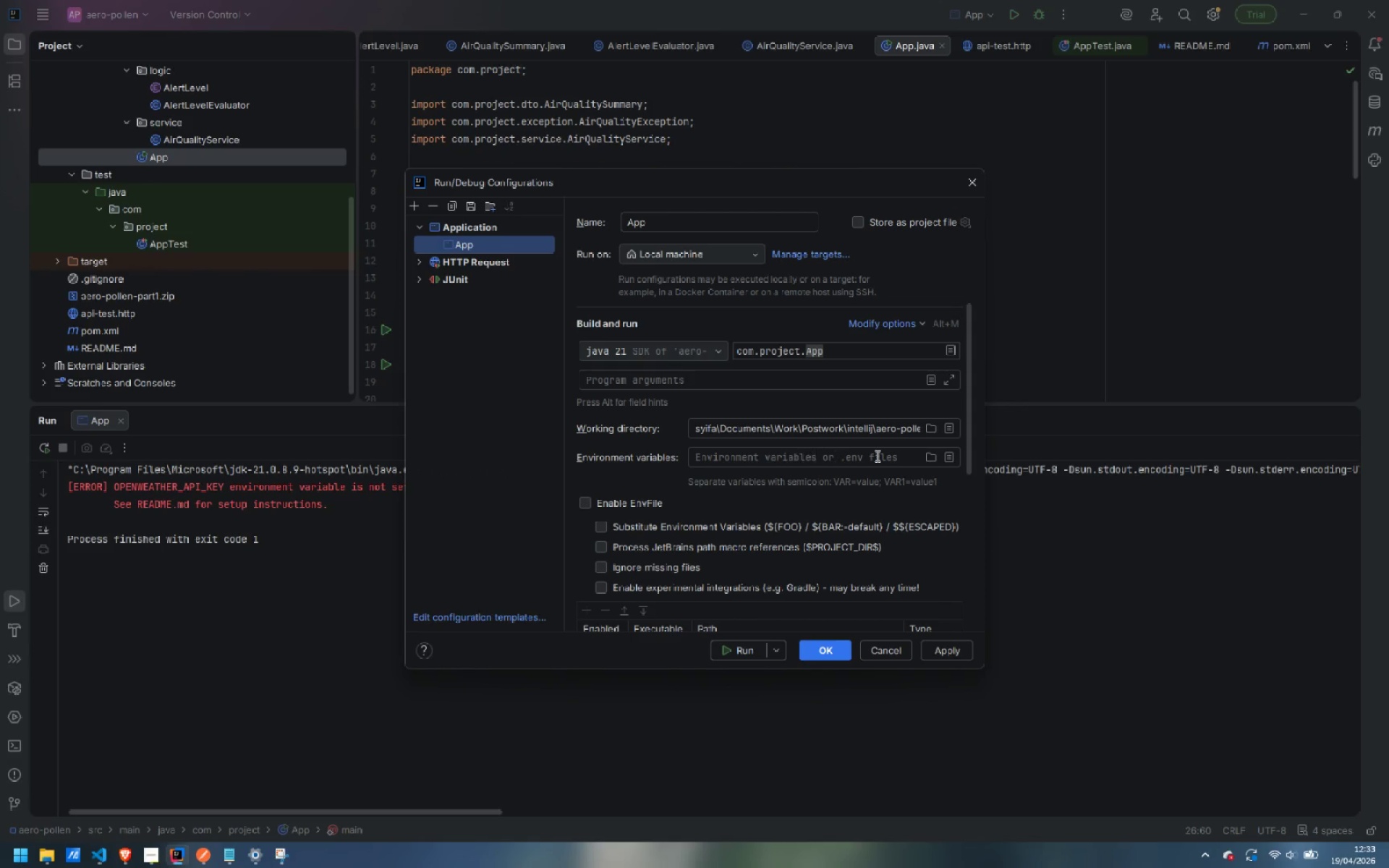 
left_click([972, 179])
 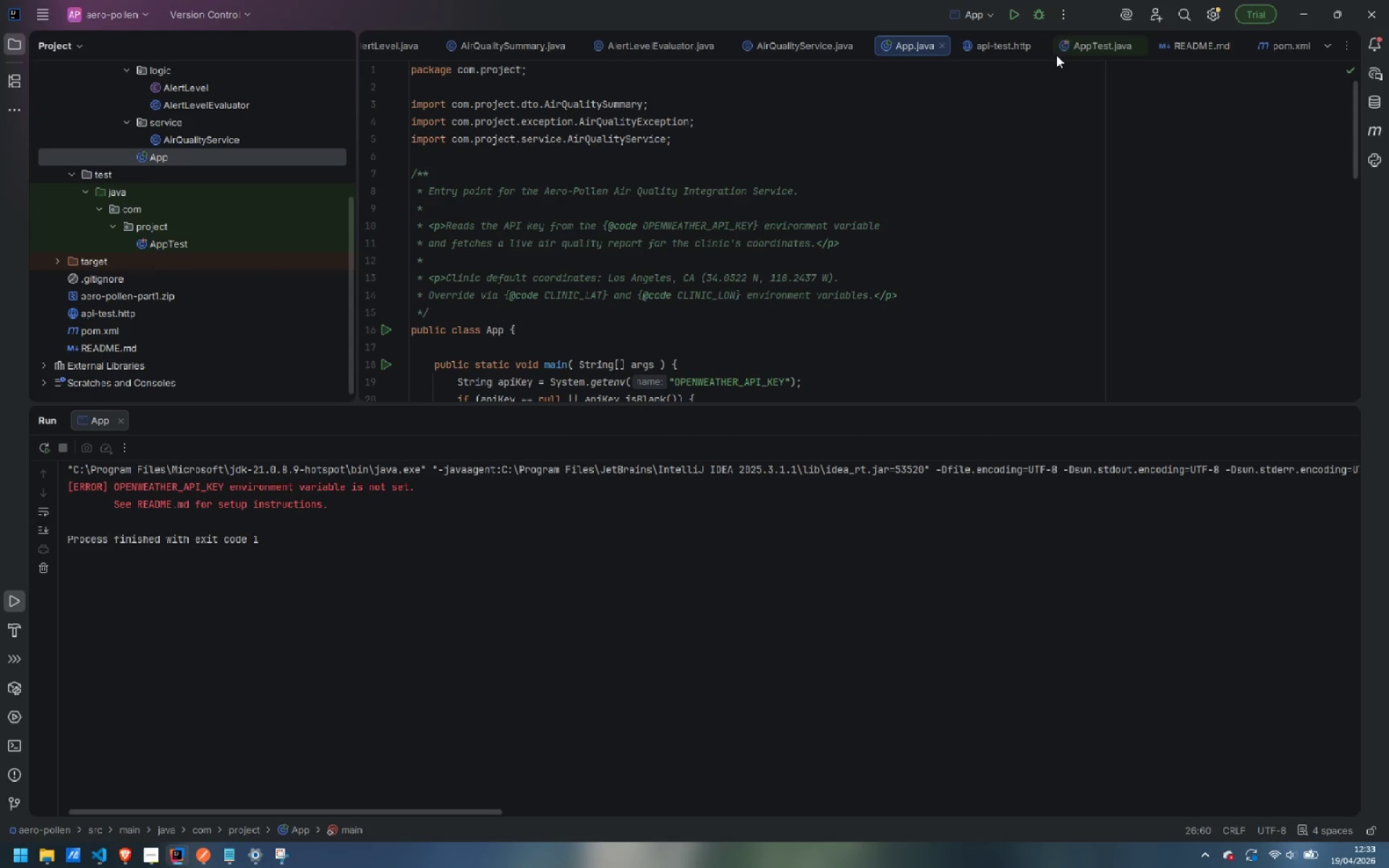 
left_click([1189, 43])
 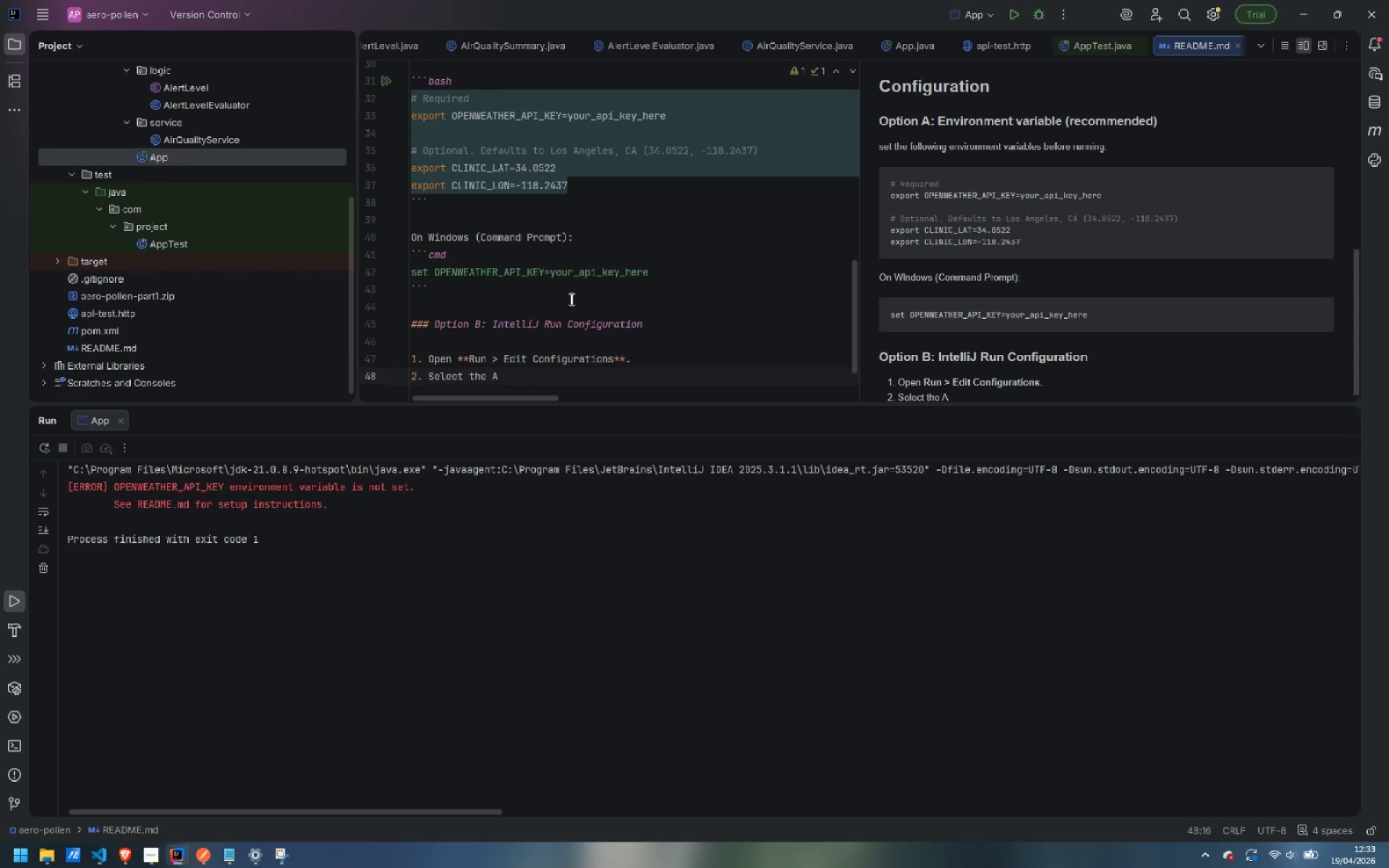 
scroll: coordinate [570, 307], scroll_direction: down, amount: 1.0
 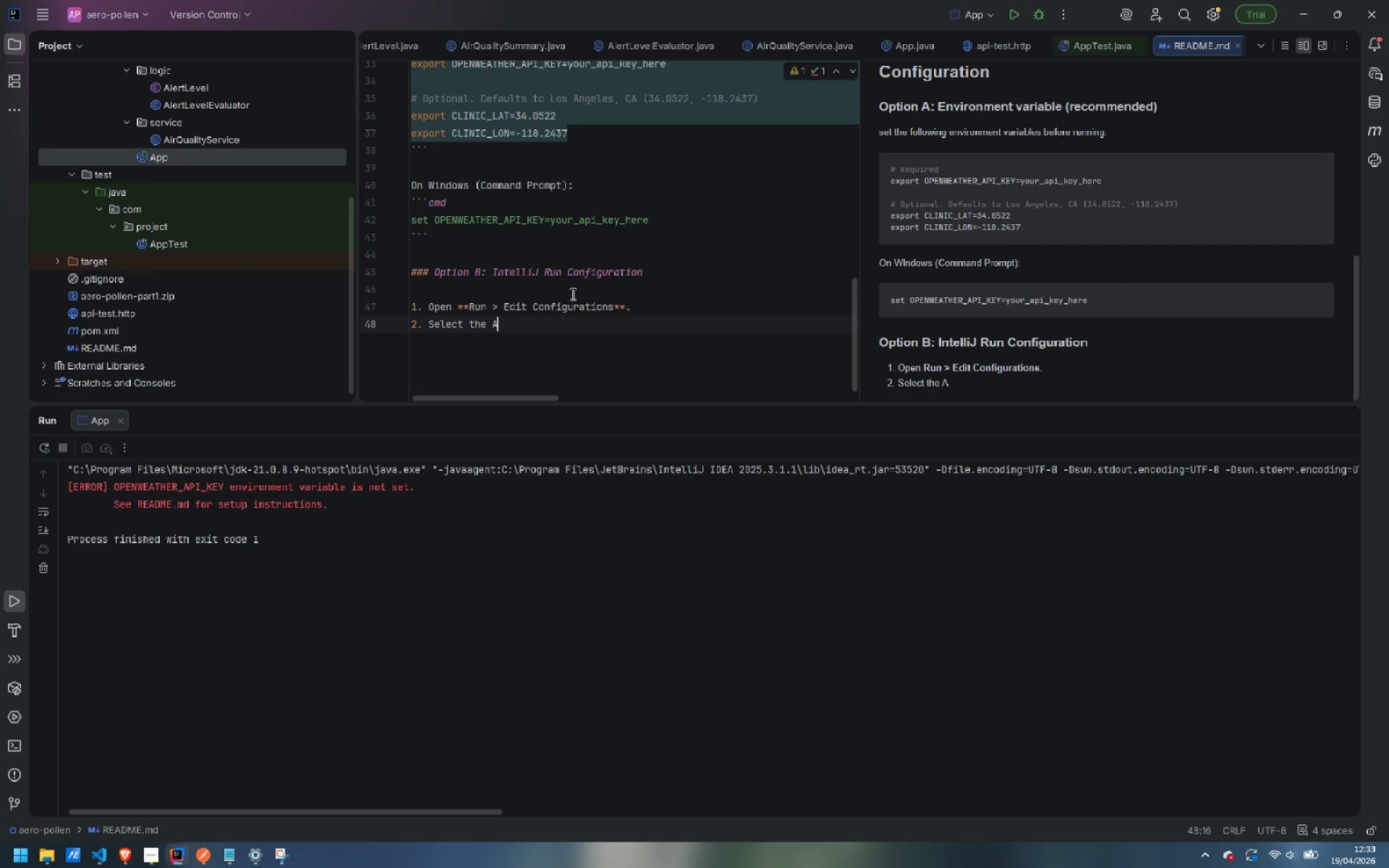 
key(ArrowLeft)
 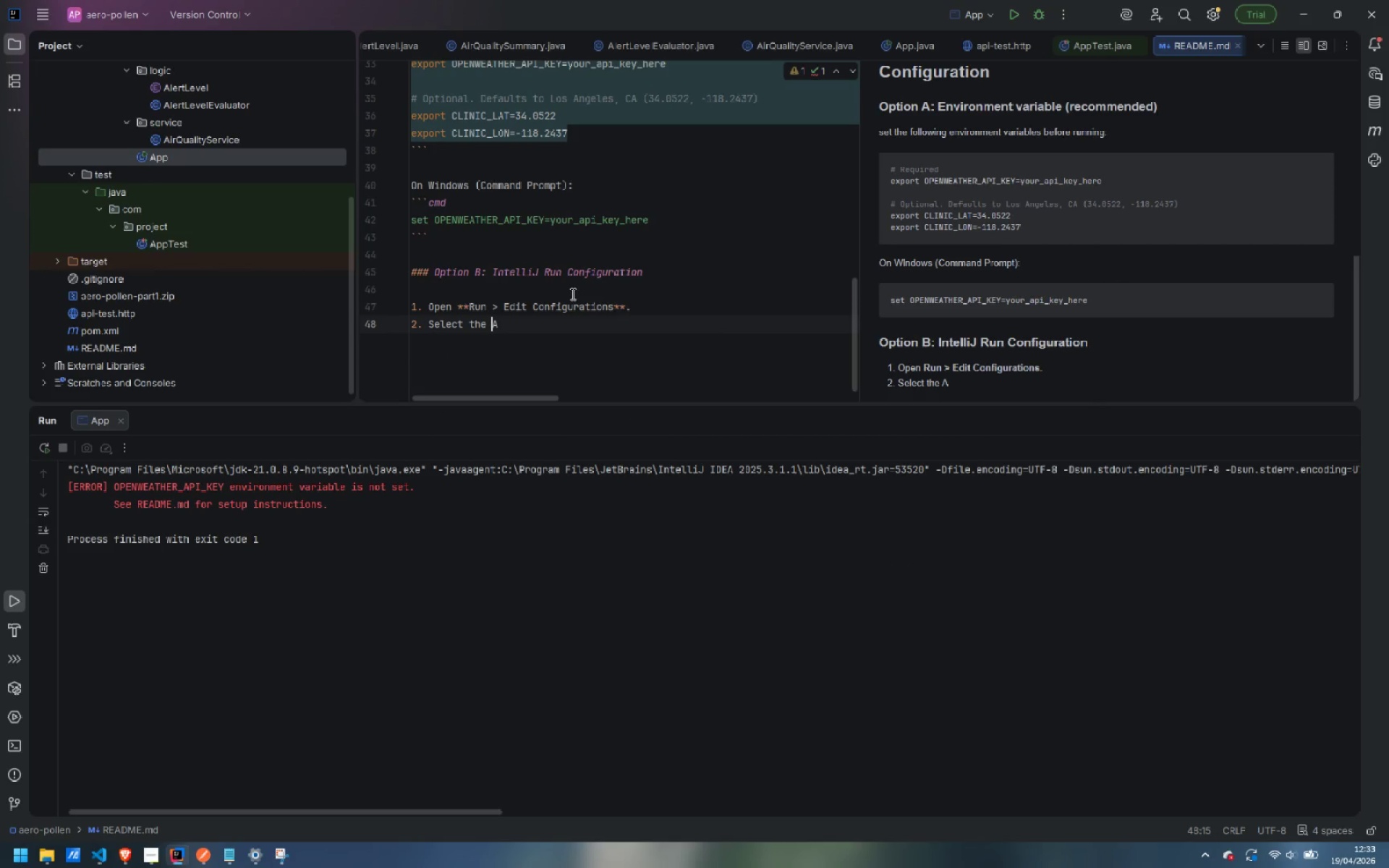 
key(Backquote)
 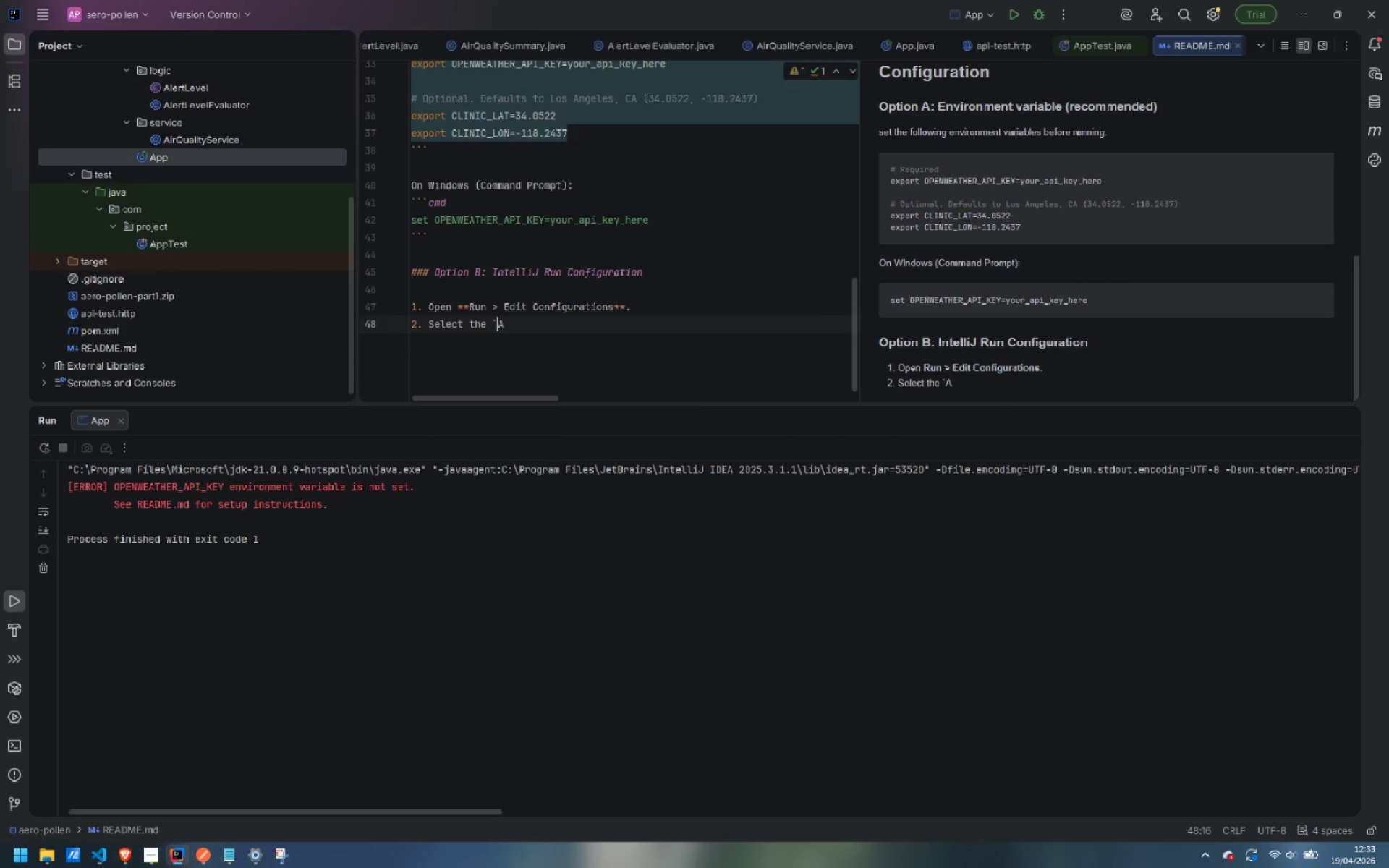 
key(ArrowRight)
 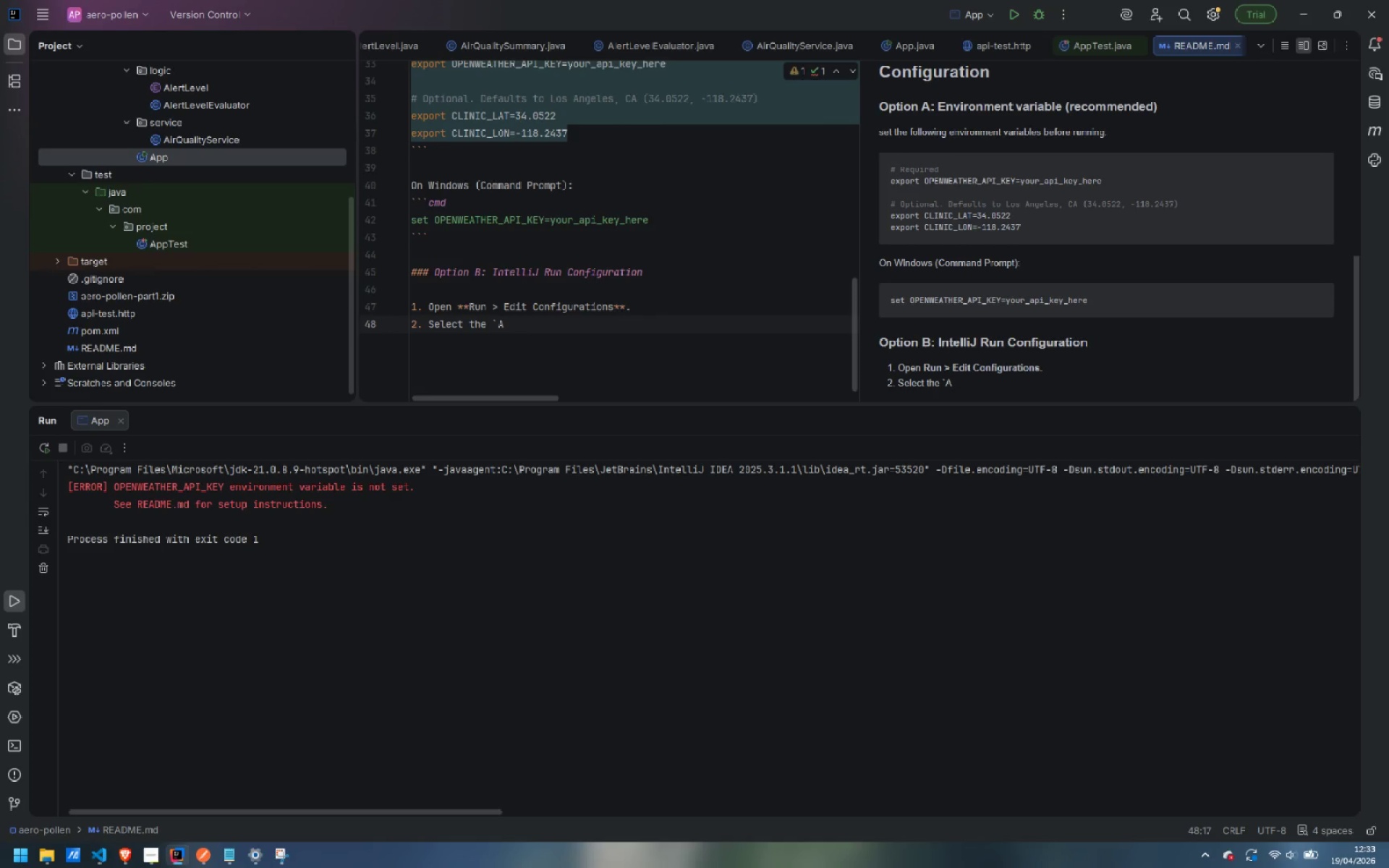 
type(pp` configurmation)
key(Backspace)
key(Backspace)
key(Backspace)
key(Backspace)
key(Backspace)
key(Backspace)
type(ation.)
 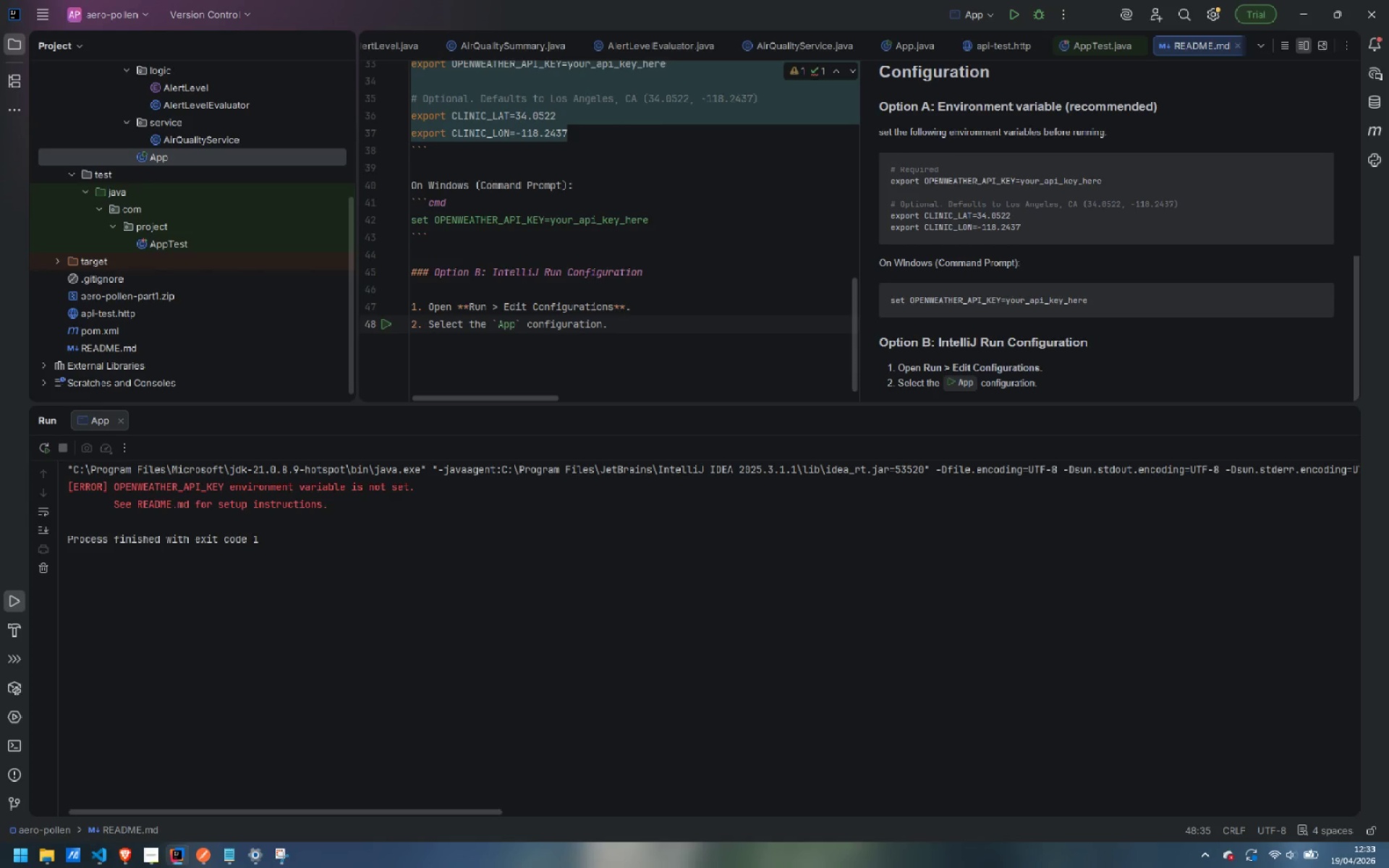 
key(Enter)
 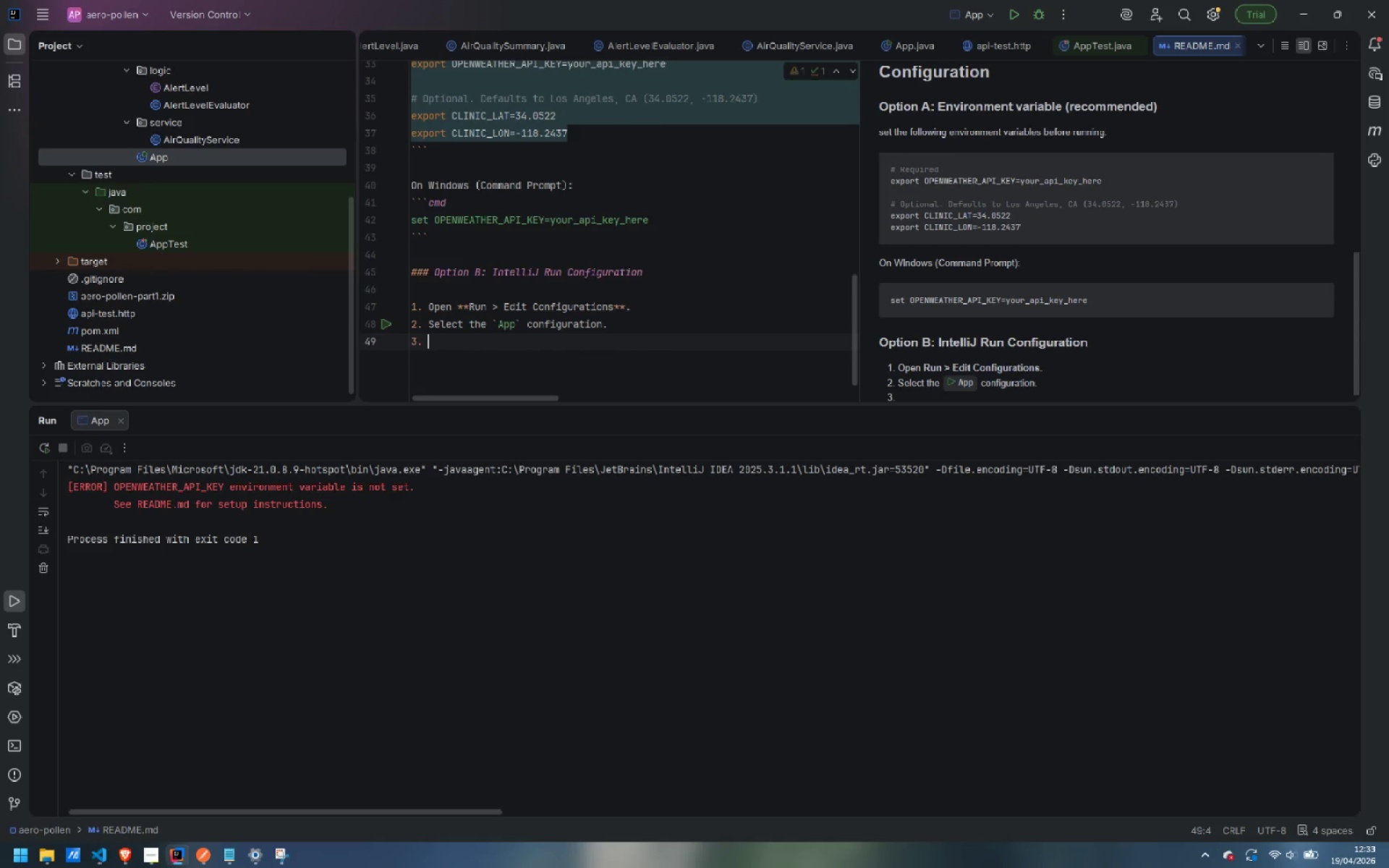 
type(Under Environment variables)
 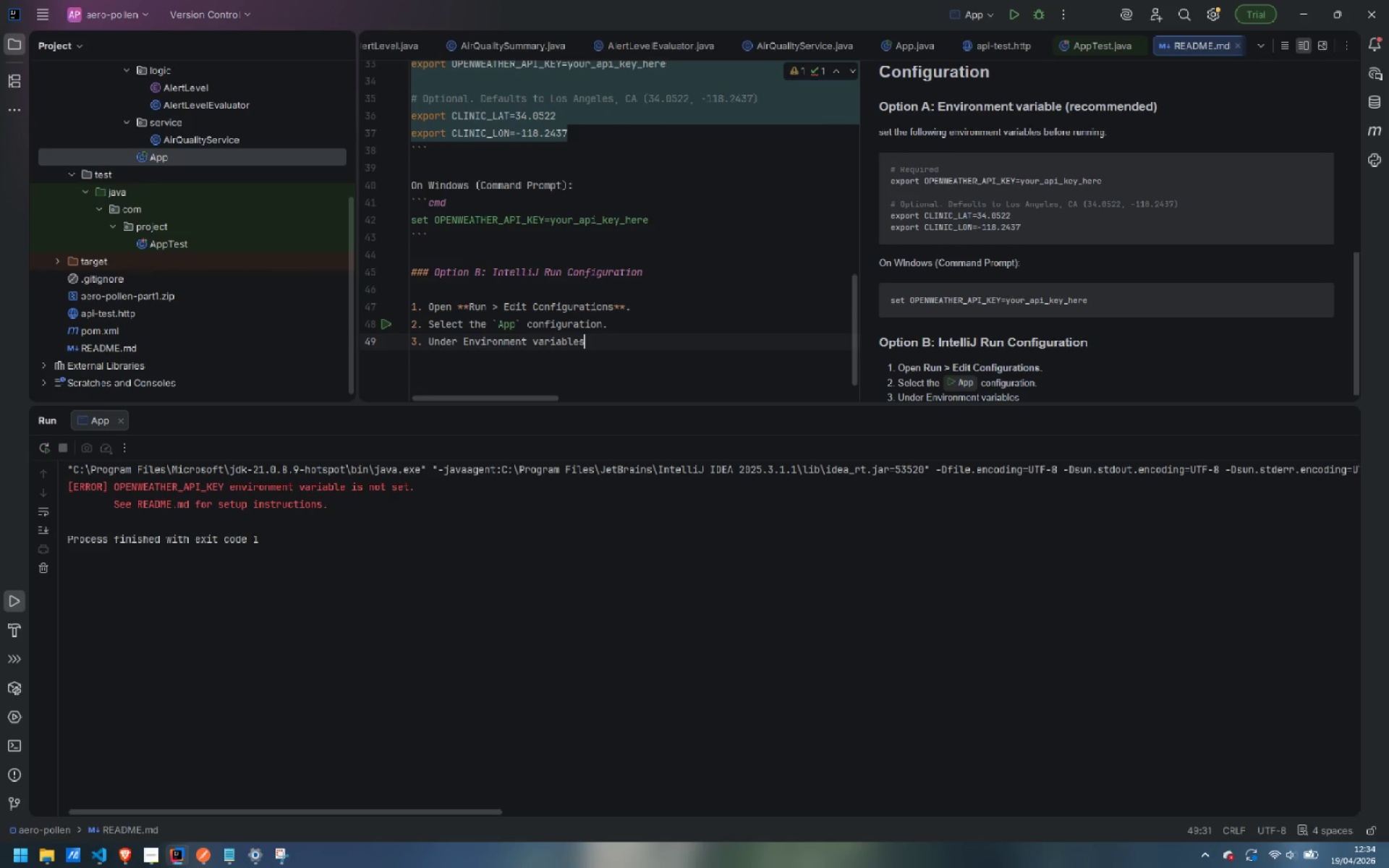 
key(Control+Shift+ArrowLeft)
 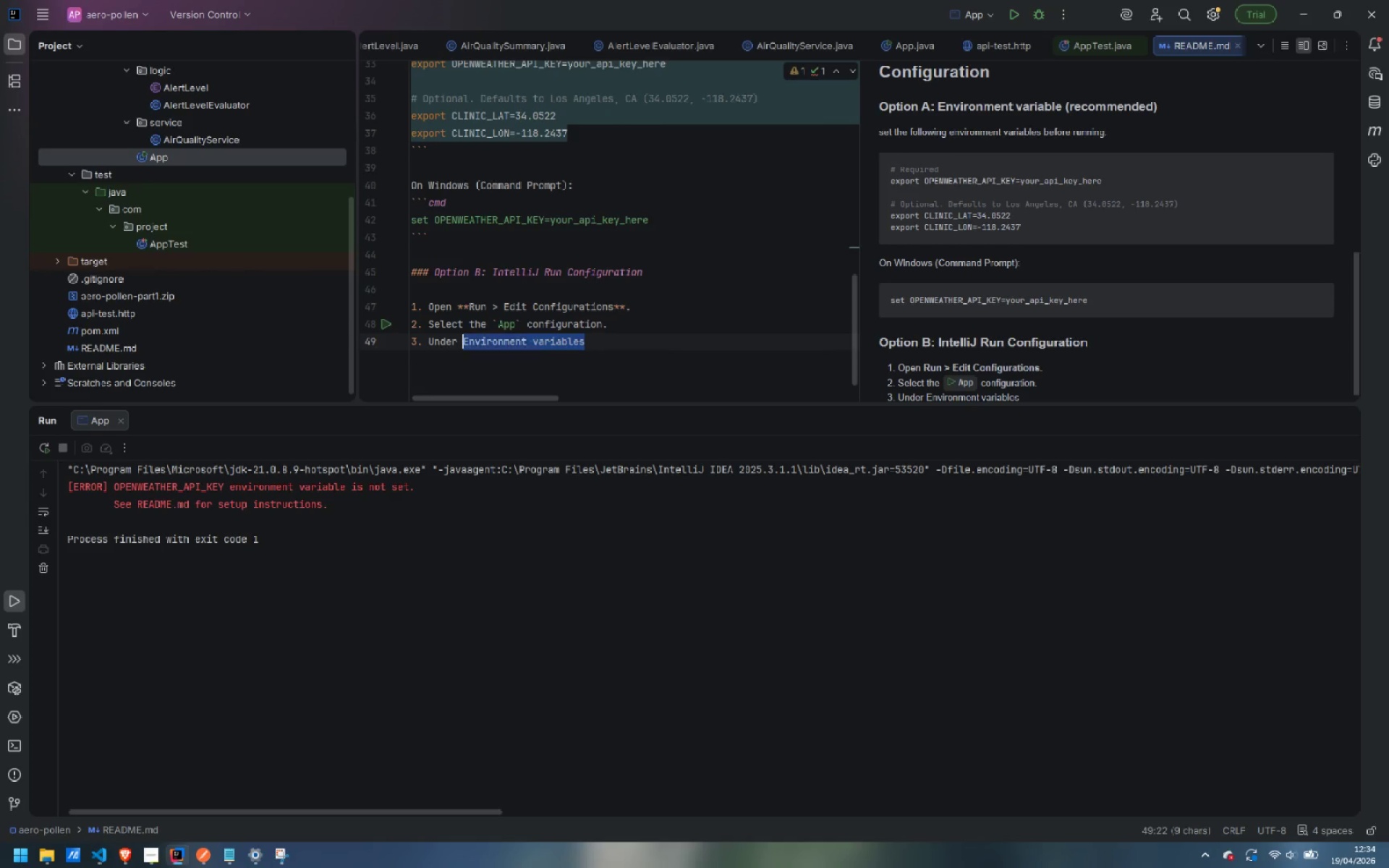 
key(Control+Shift+ArrowLeft)
 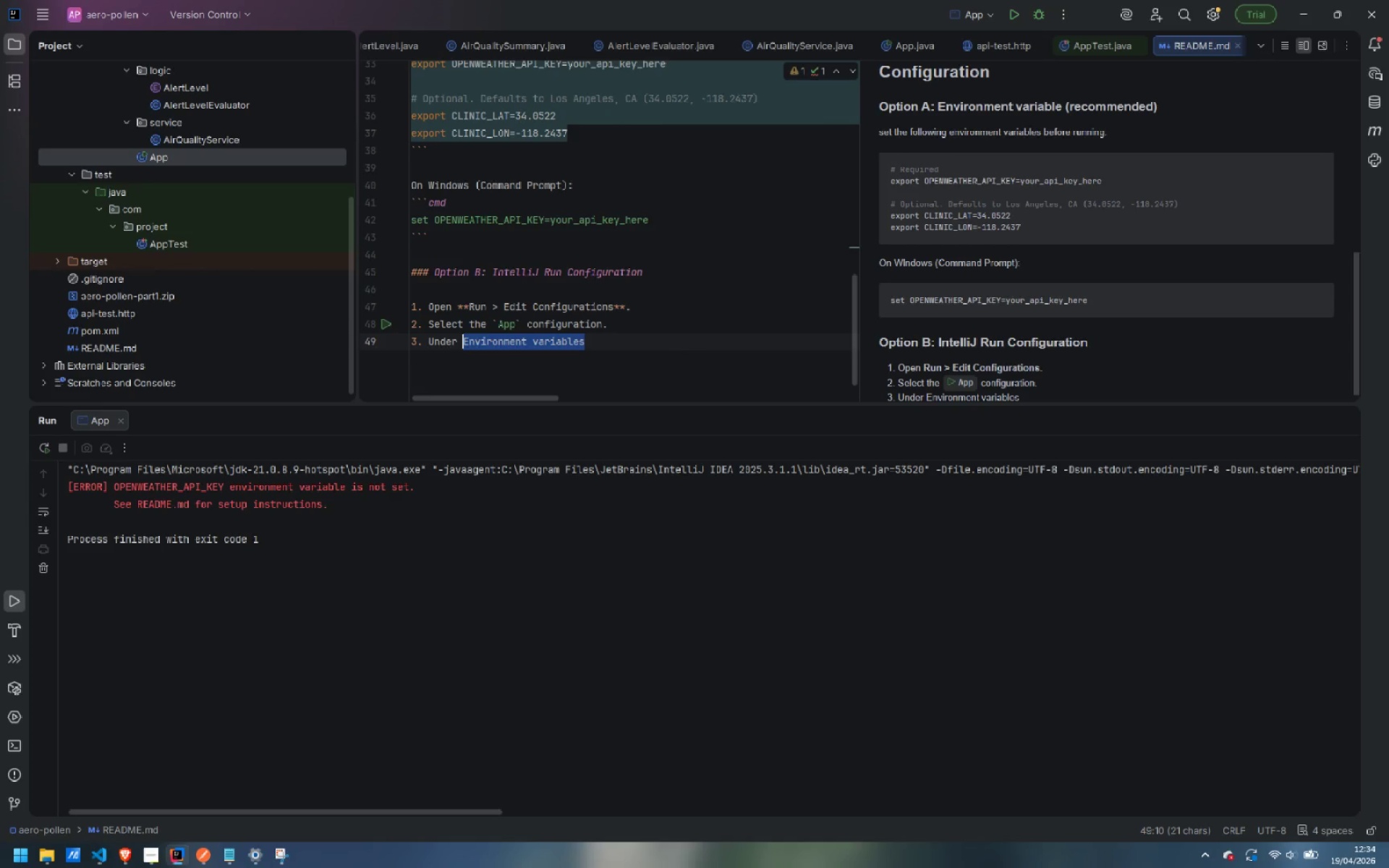 
key(Control+B)
 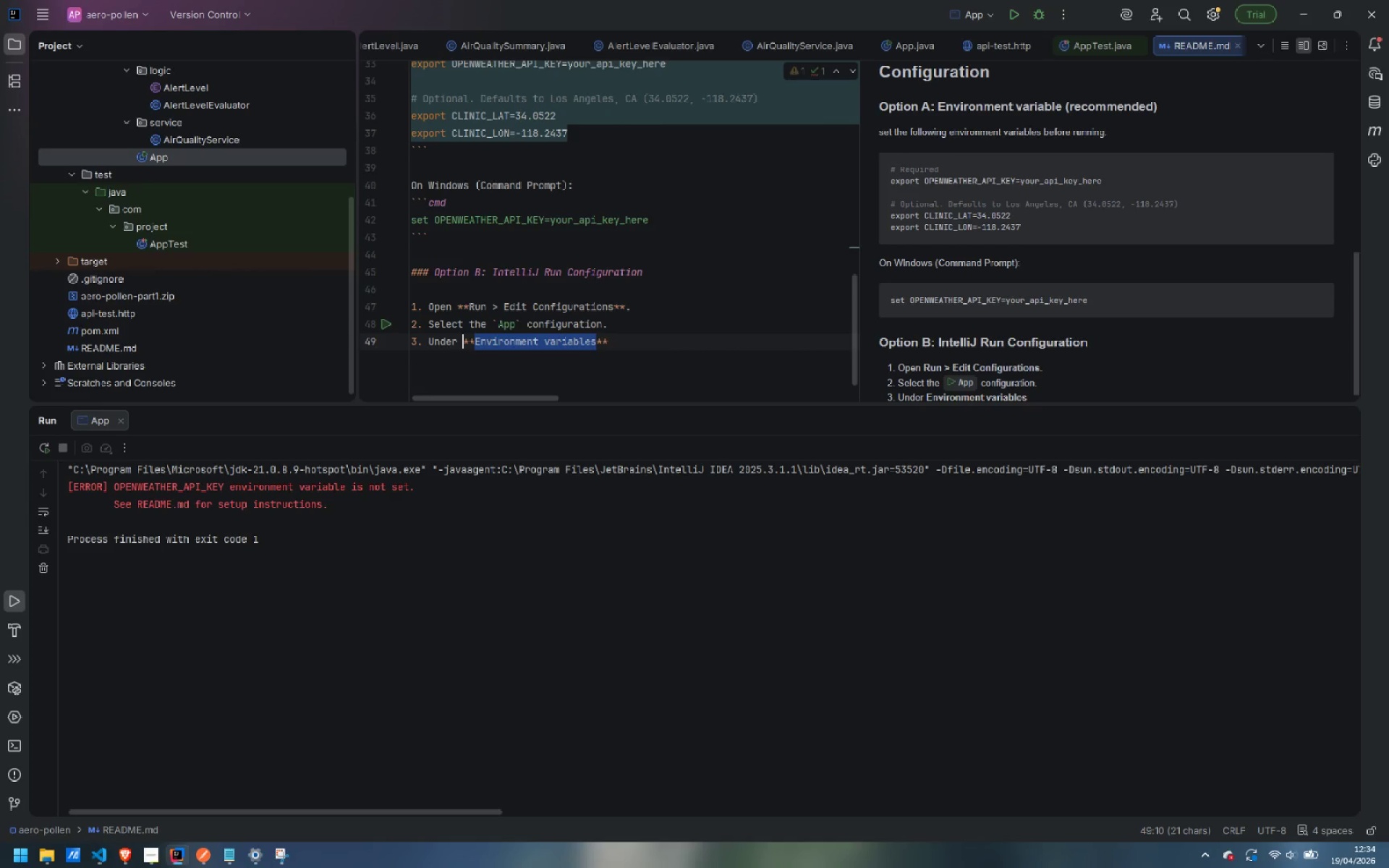 
key(ArrowRight)
 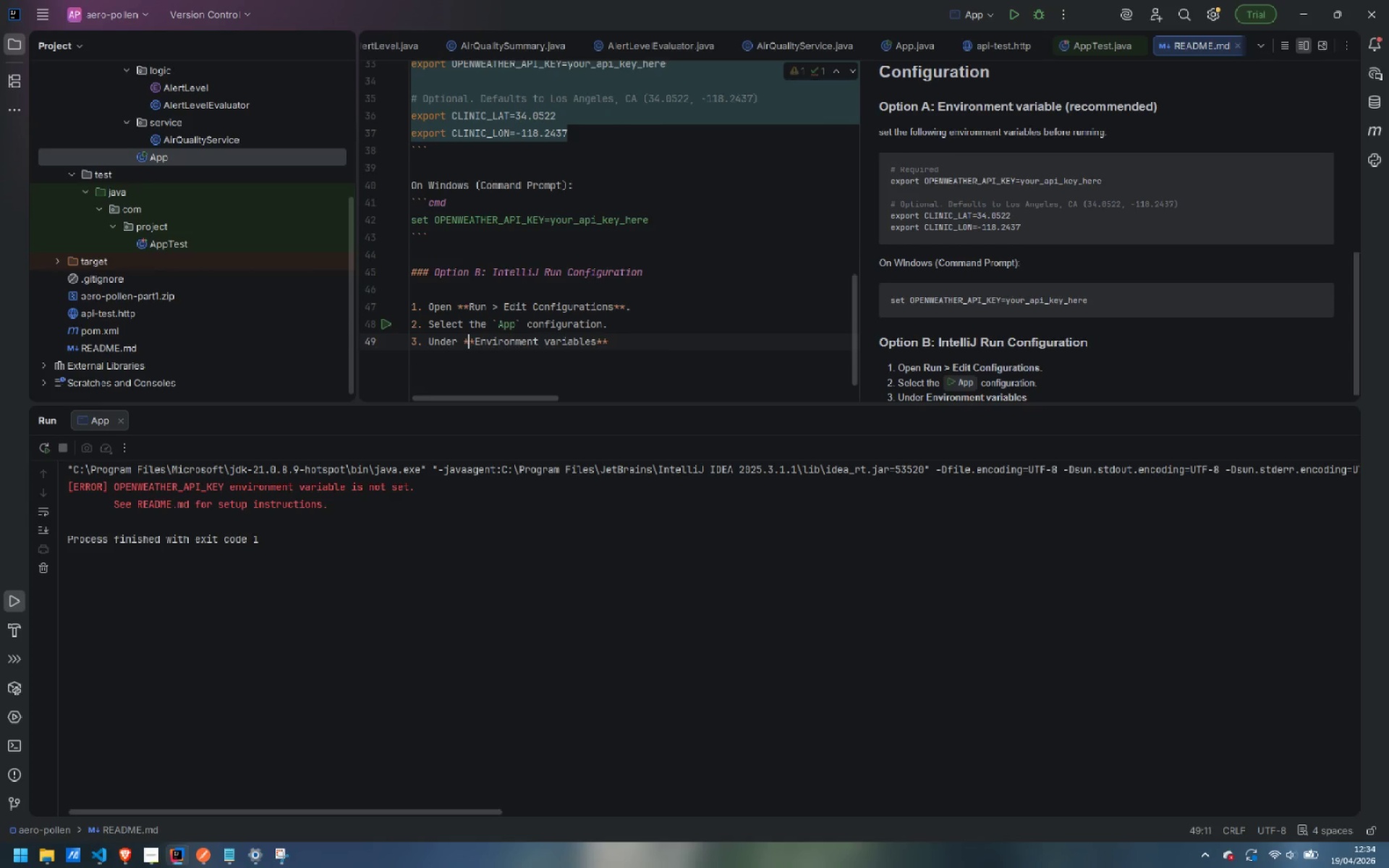 
key(ArrowRight)
 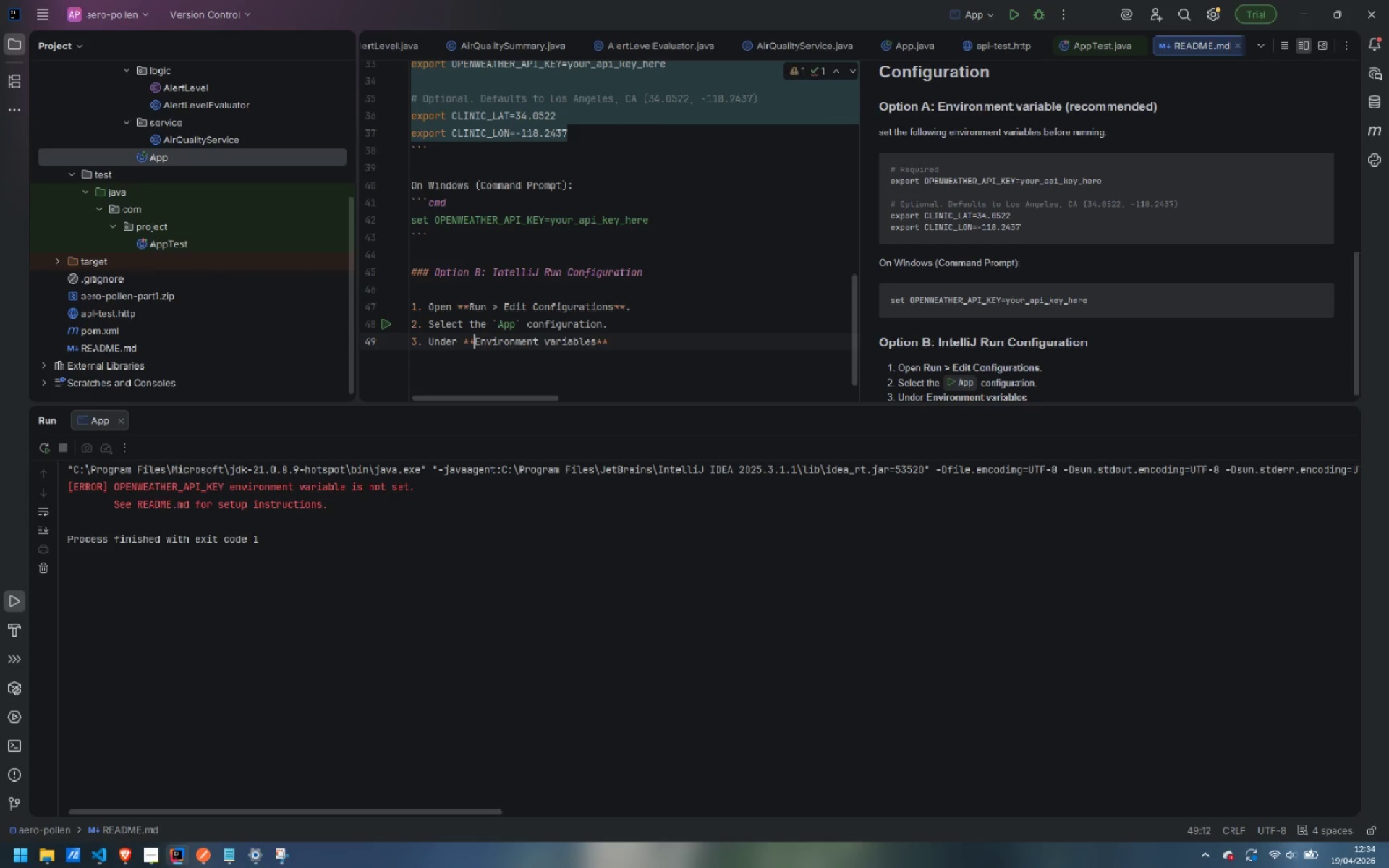 
key(ArrowRight)
 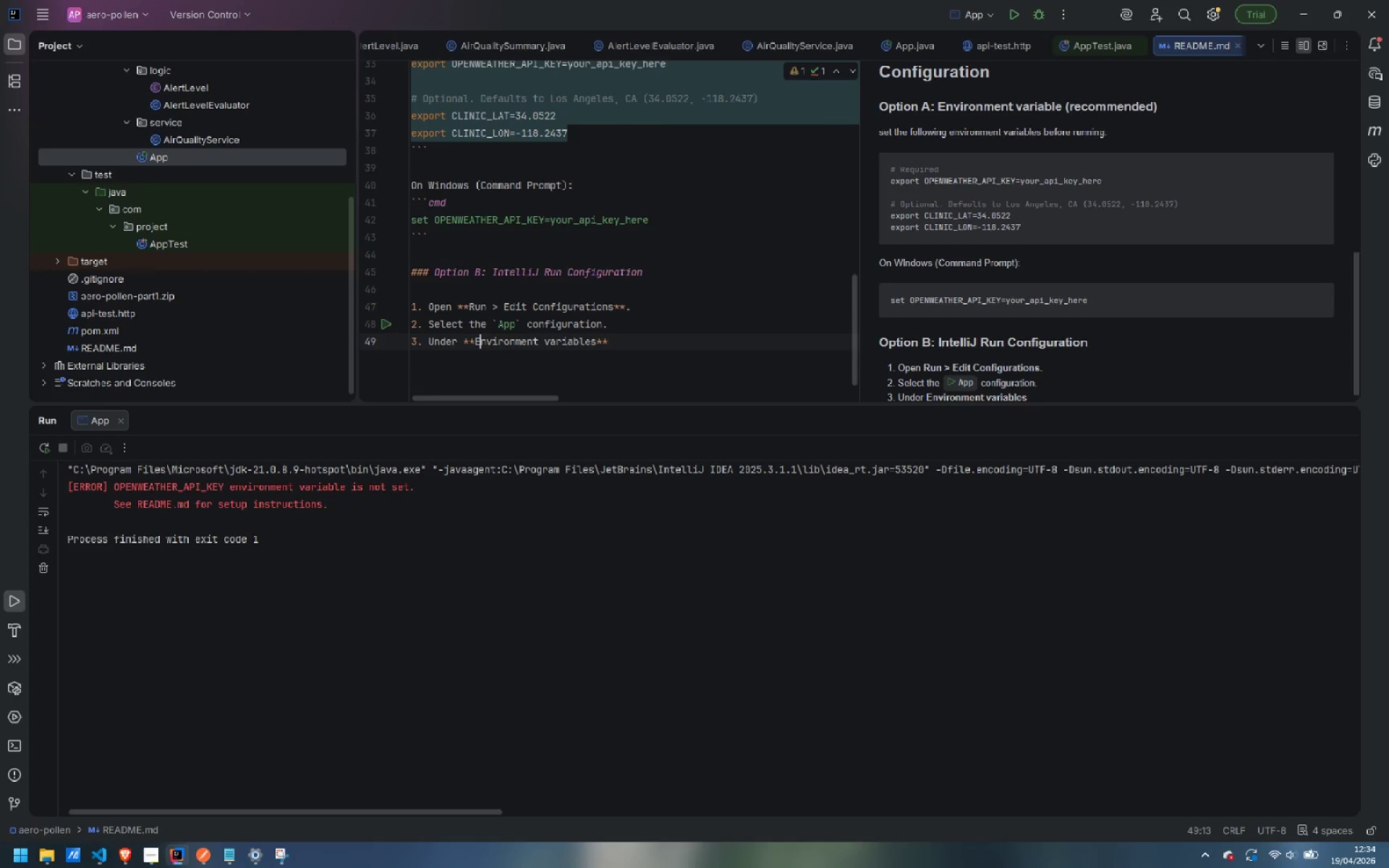 
key(Control+ArrowRight)
 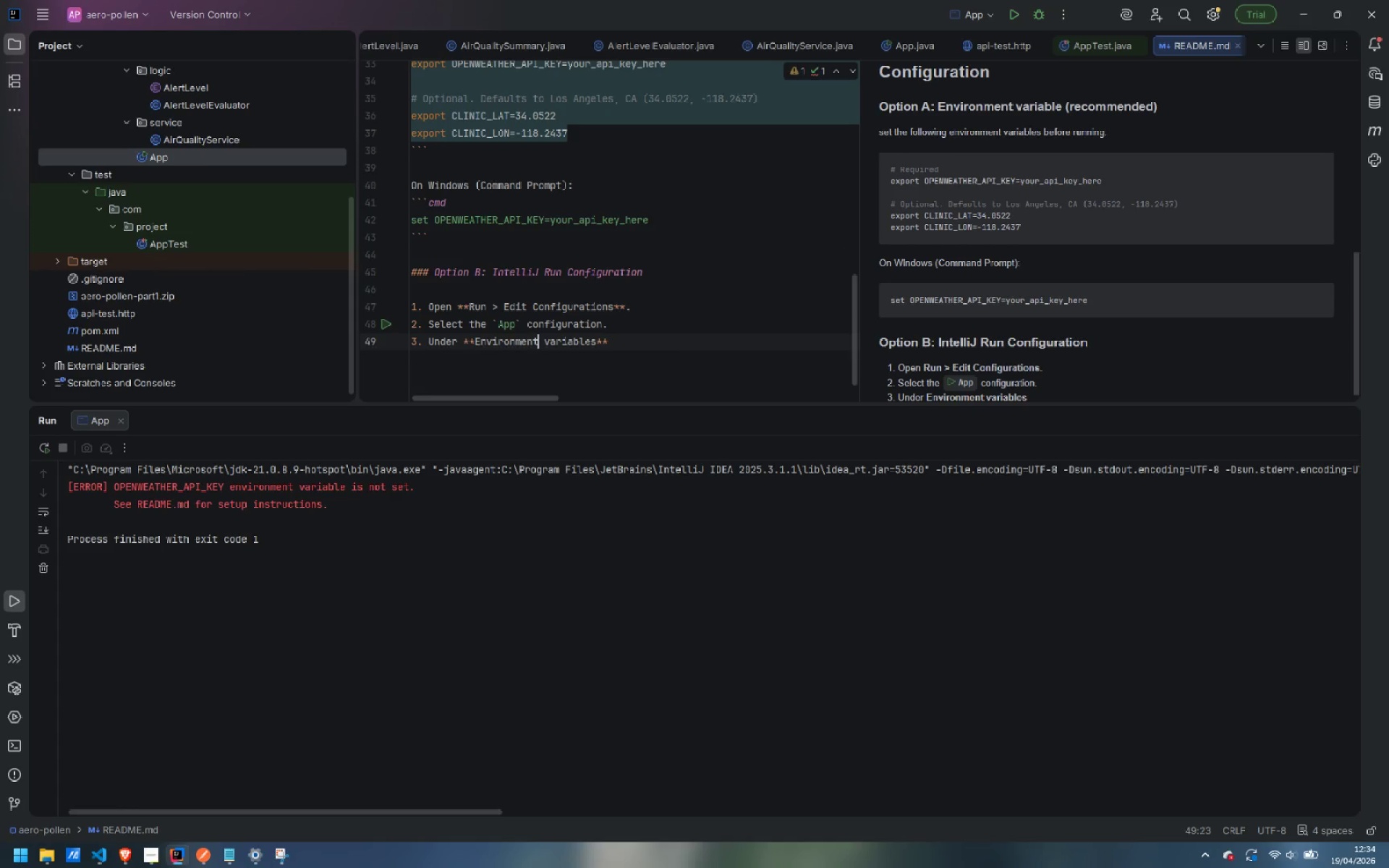 
key(Control+ArrowRight)
 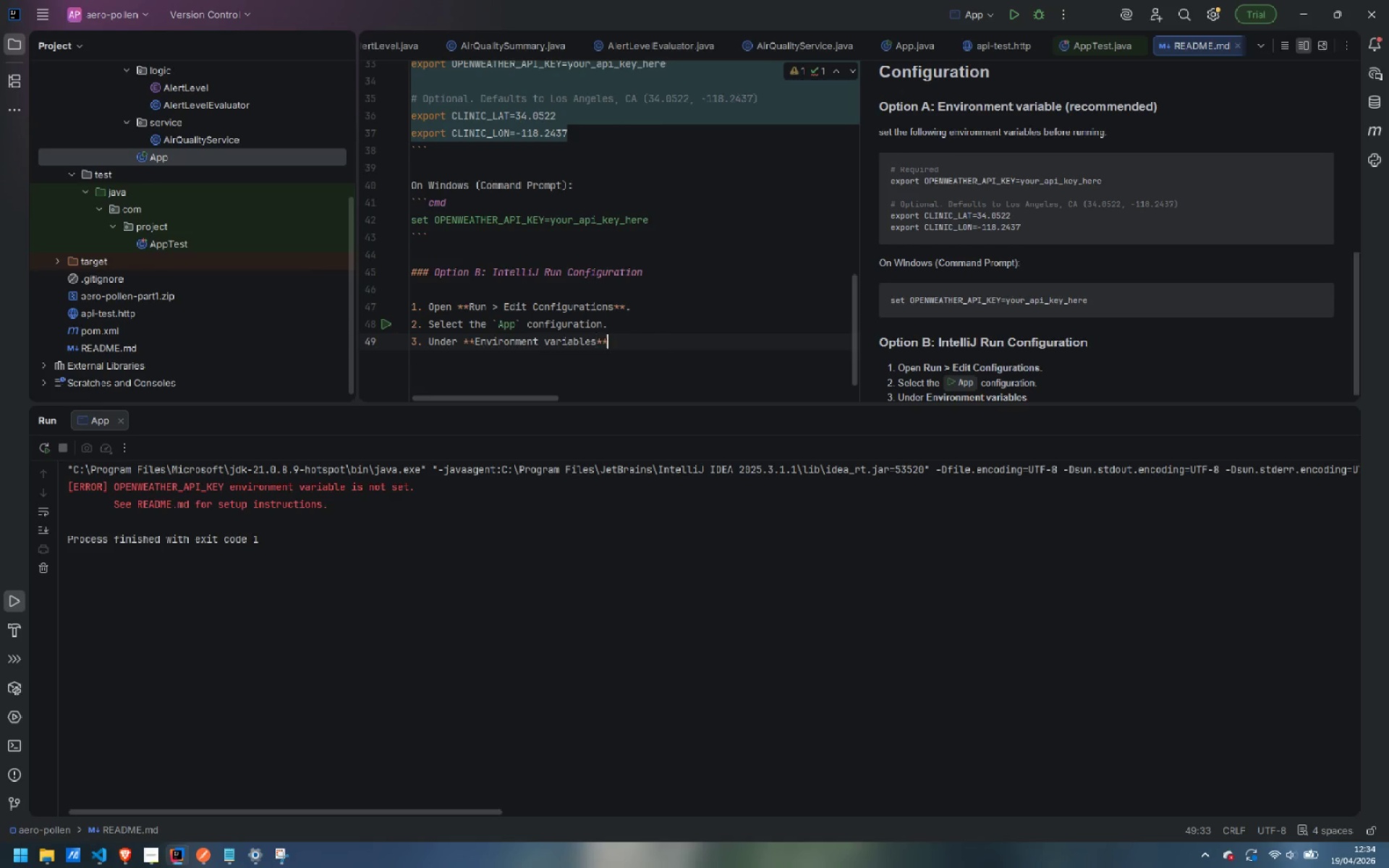 
key(Control+ArrowRight)
 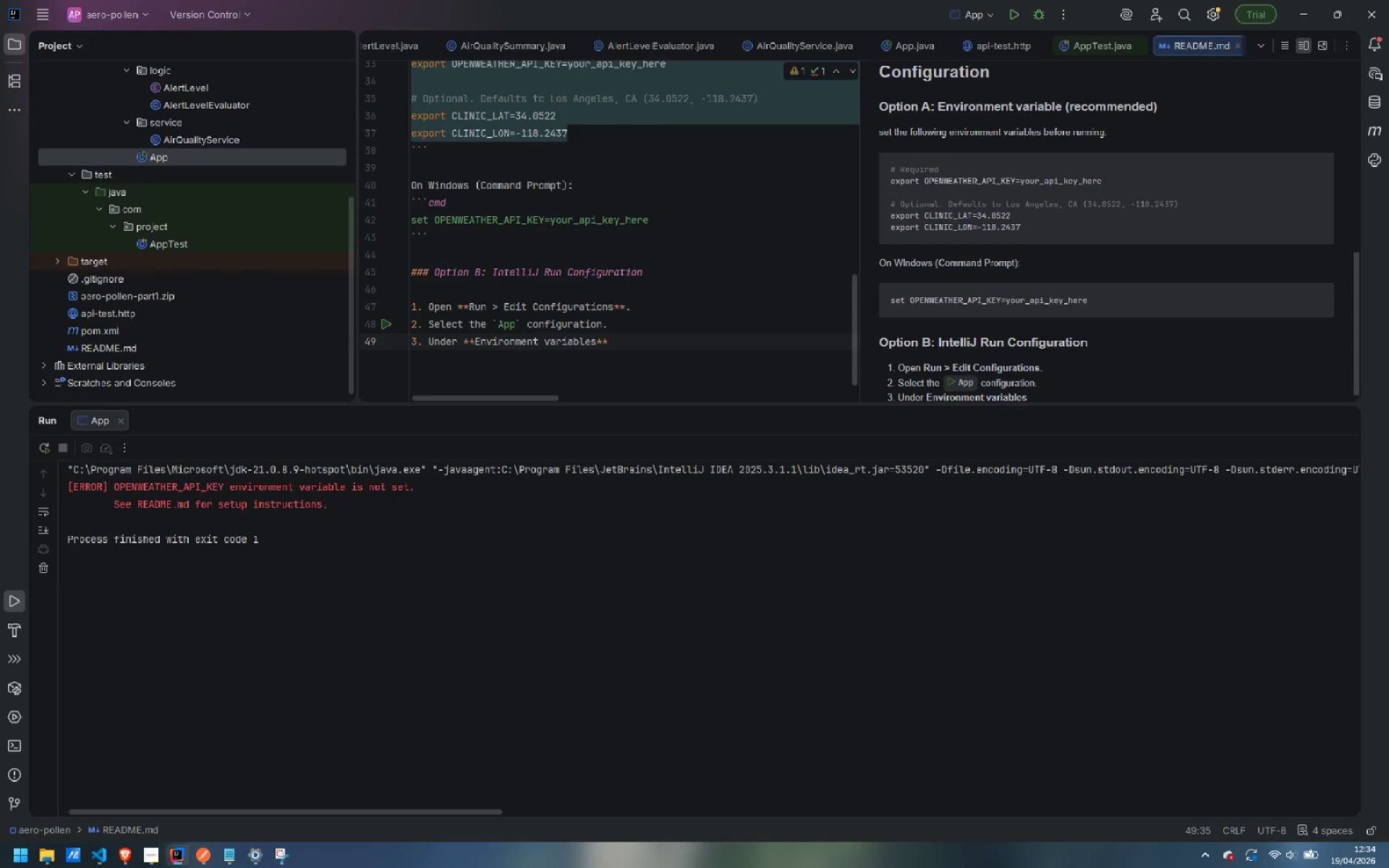 
type( )
key(Backspace)
type(, add `OPENWEATHER_API_KEY=yu)
key(Backspace)
key(Backspace)
type(your_key_here)
 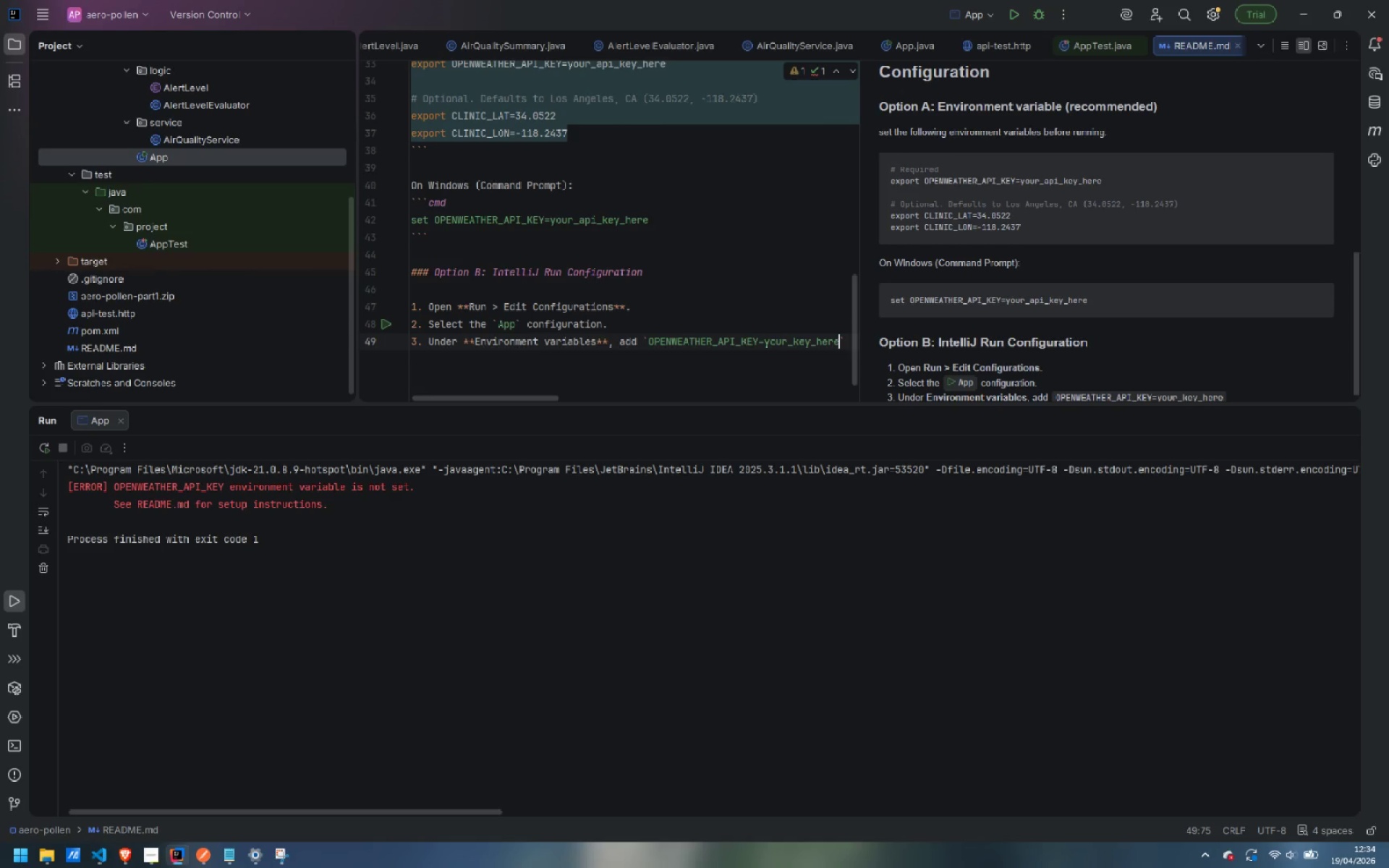 
key(ArrowRight)
 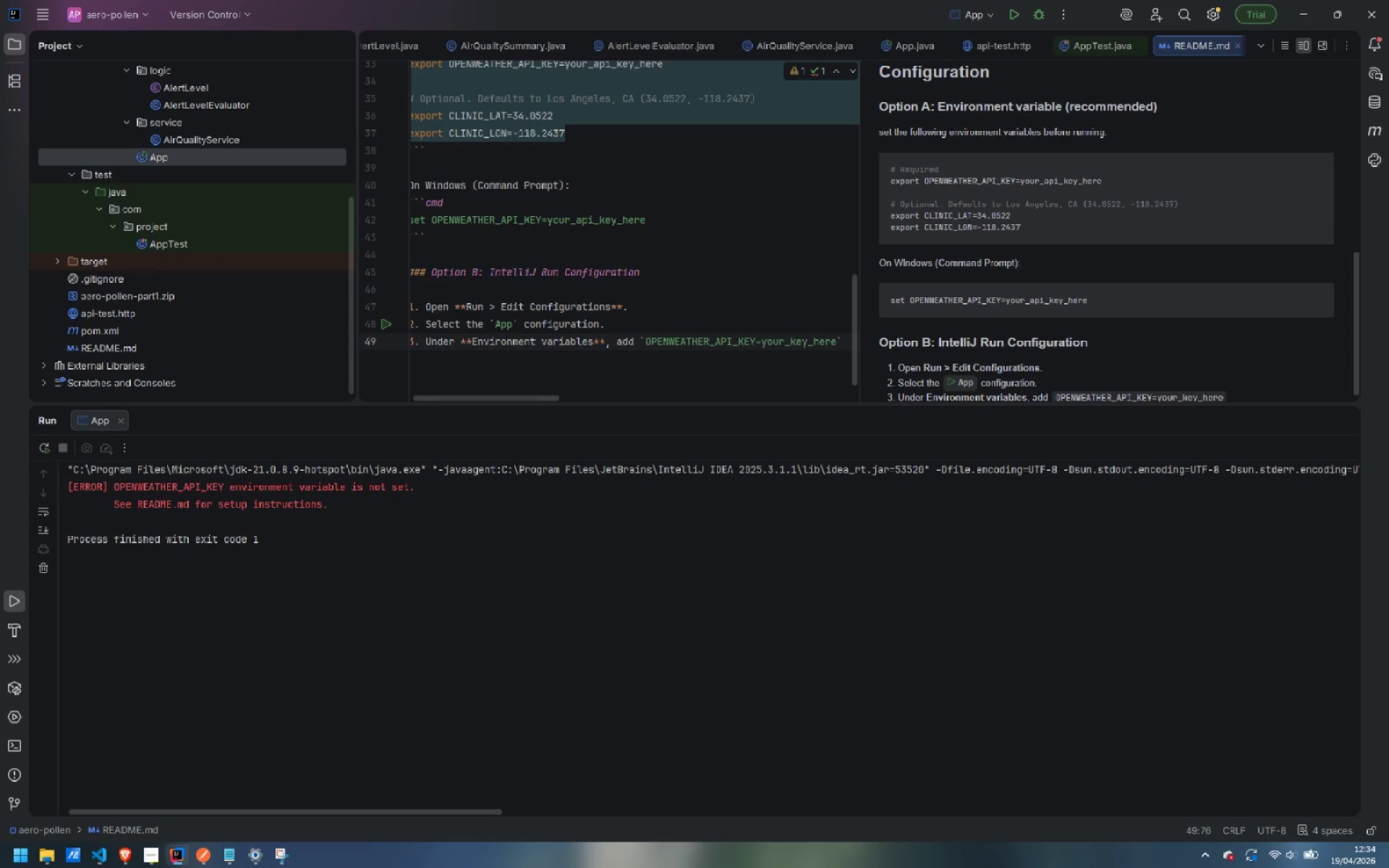 
key(Period)
 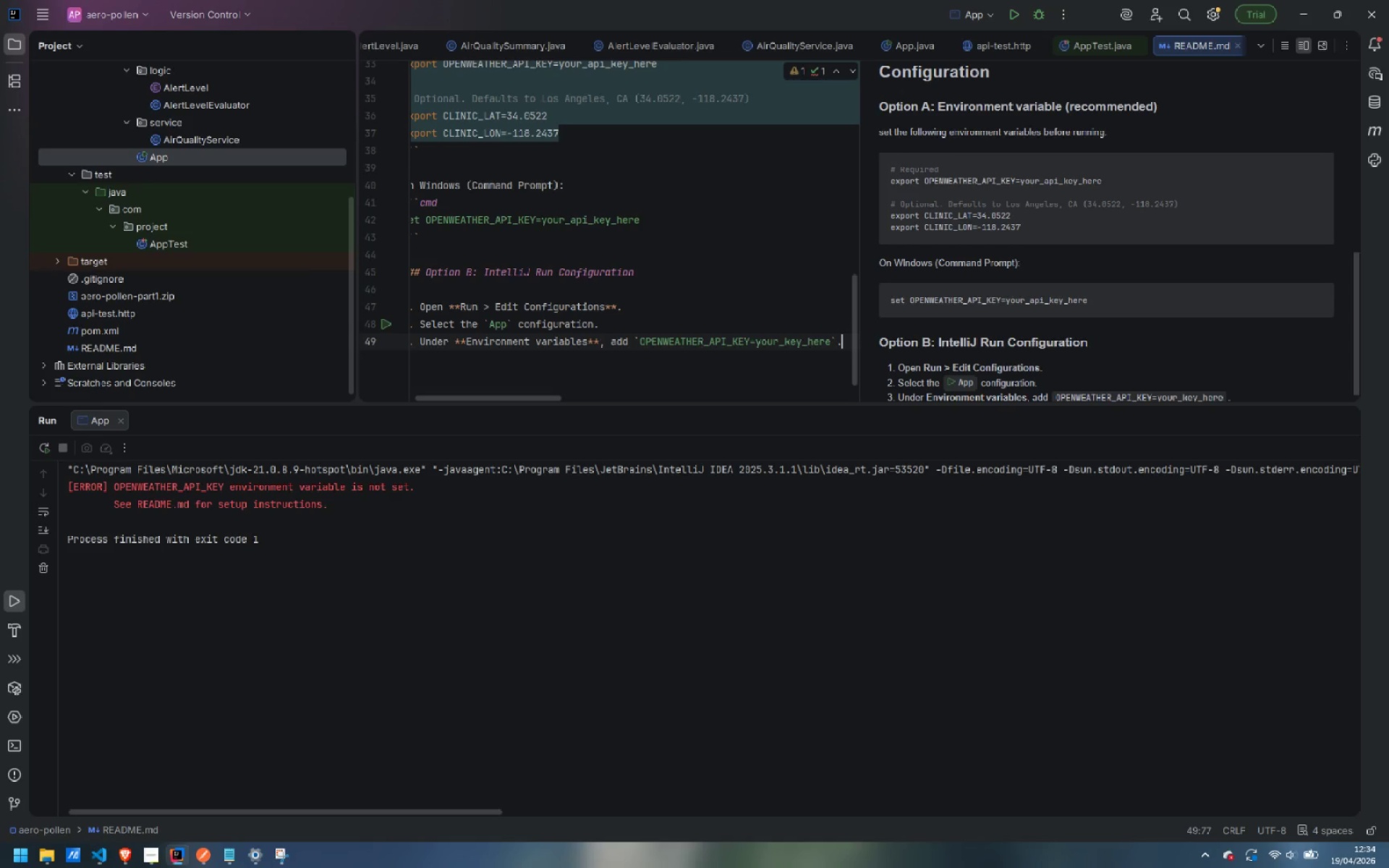 
key(Enter)
 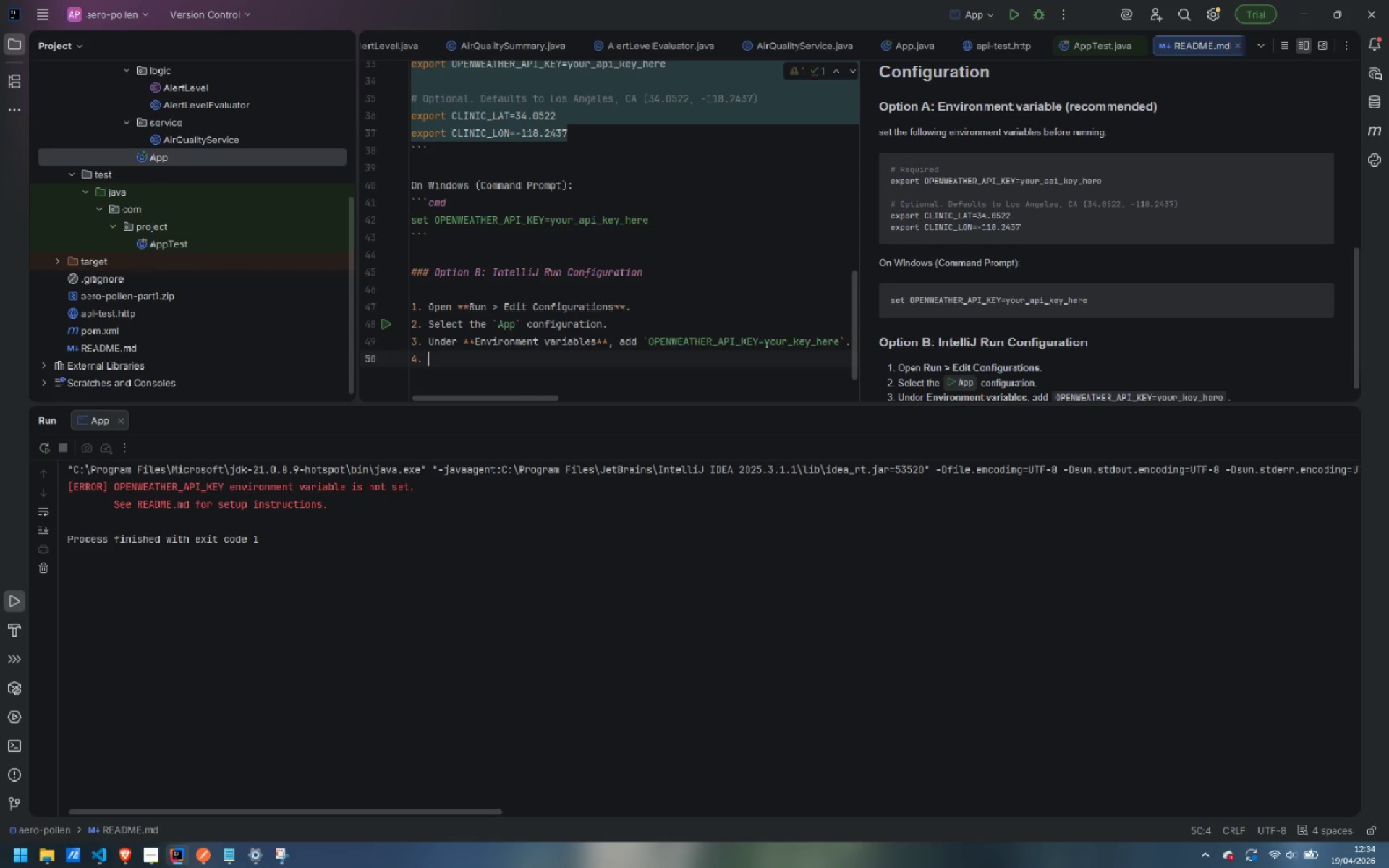 
key(Enter)
 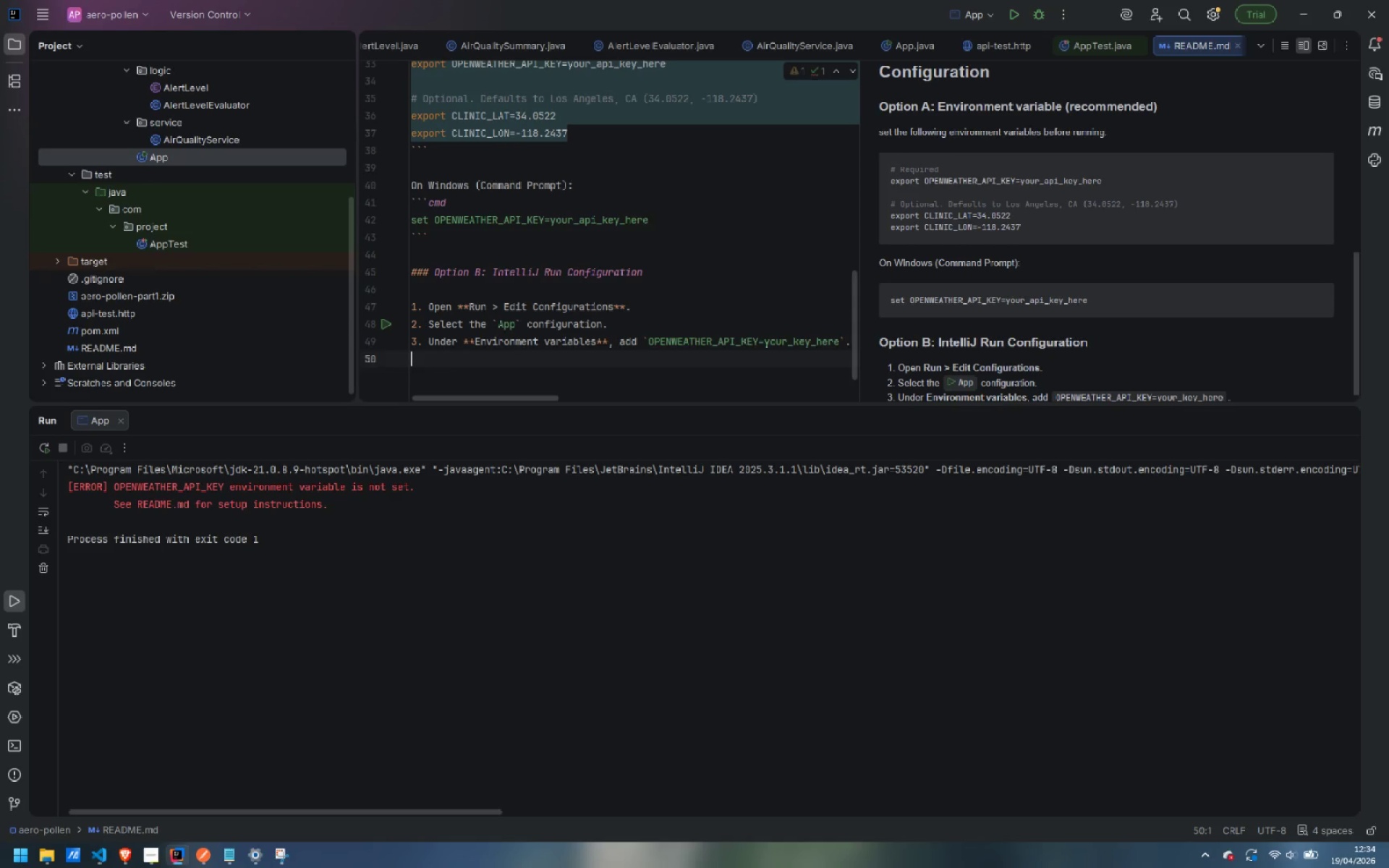 
key(Enter)
 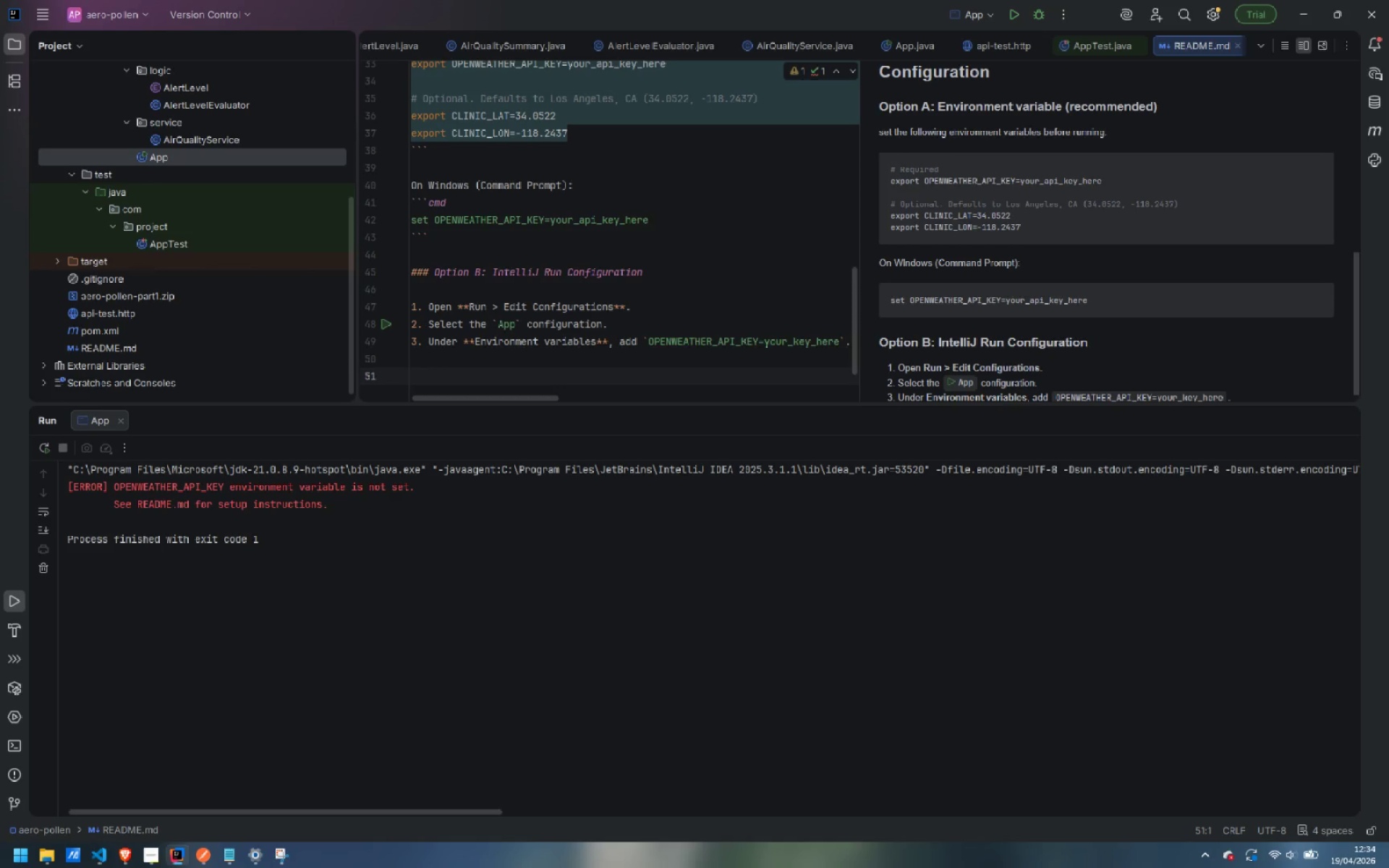 
key(Minus)
 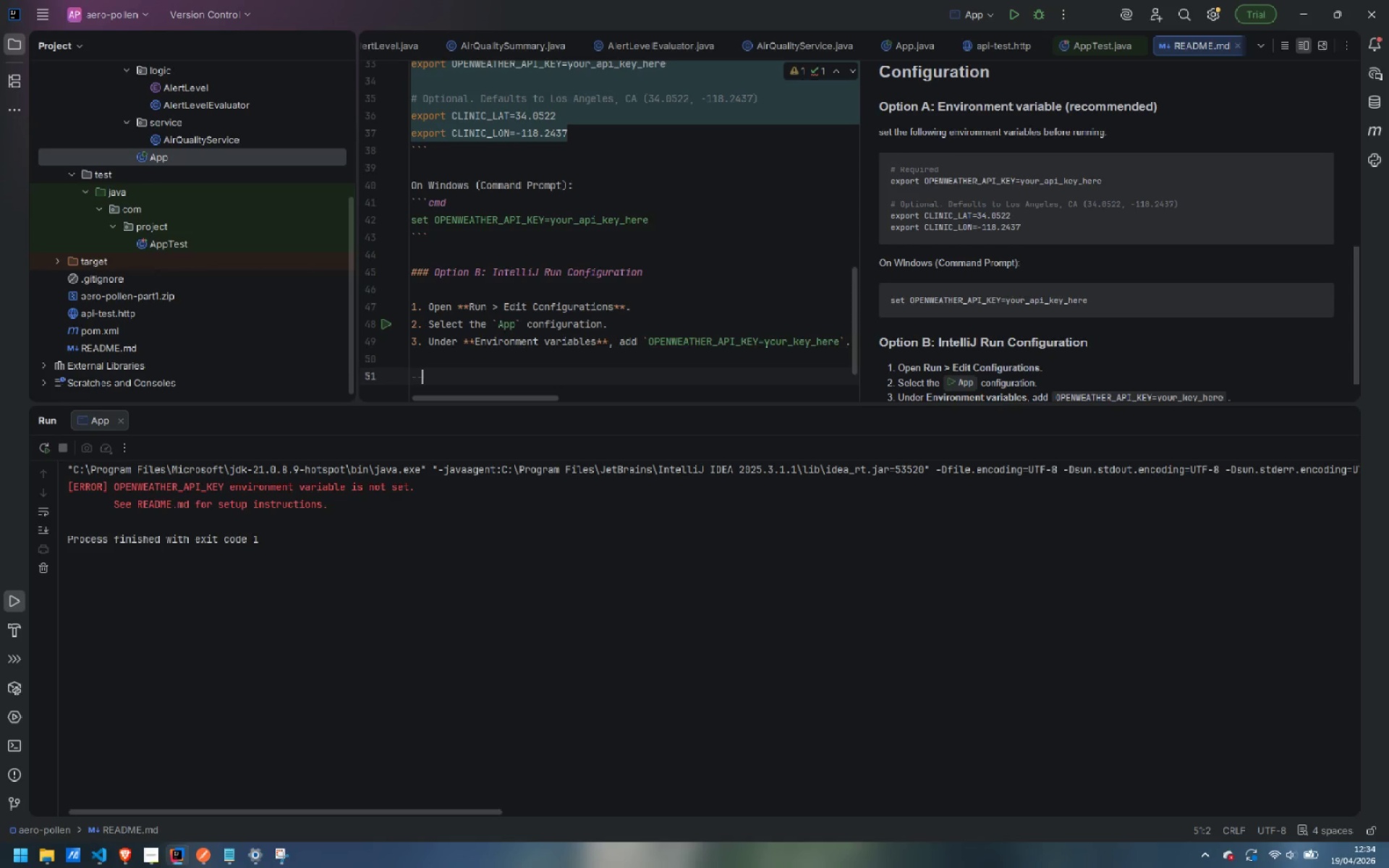 
key(Minus)
 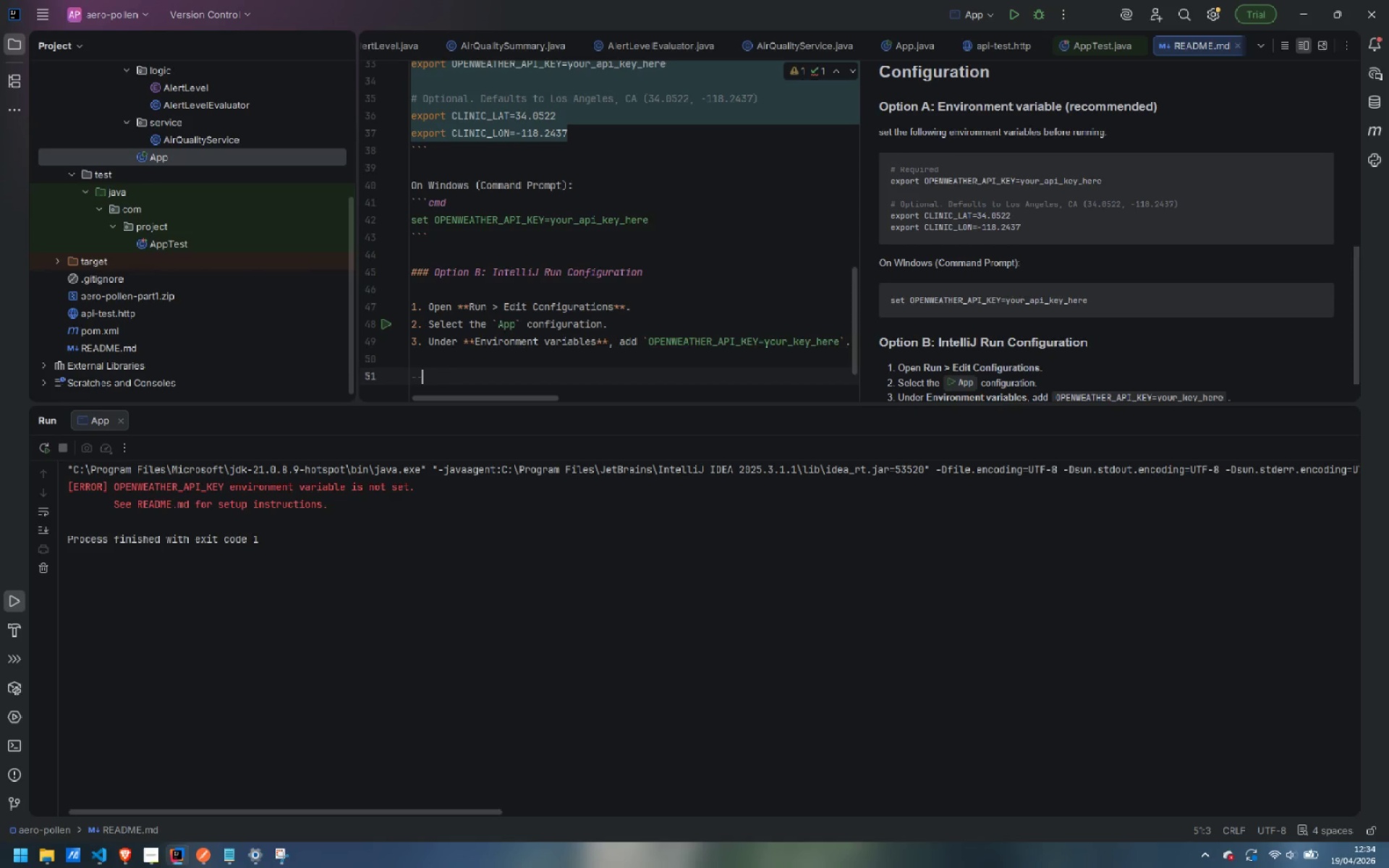 
key(Minus)
 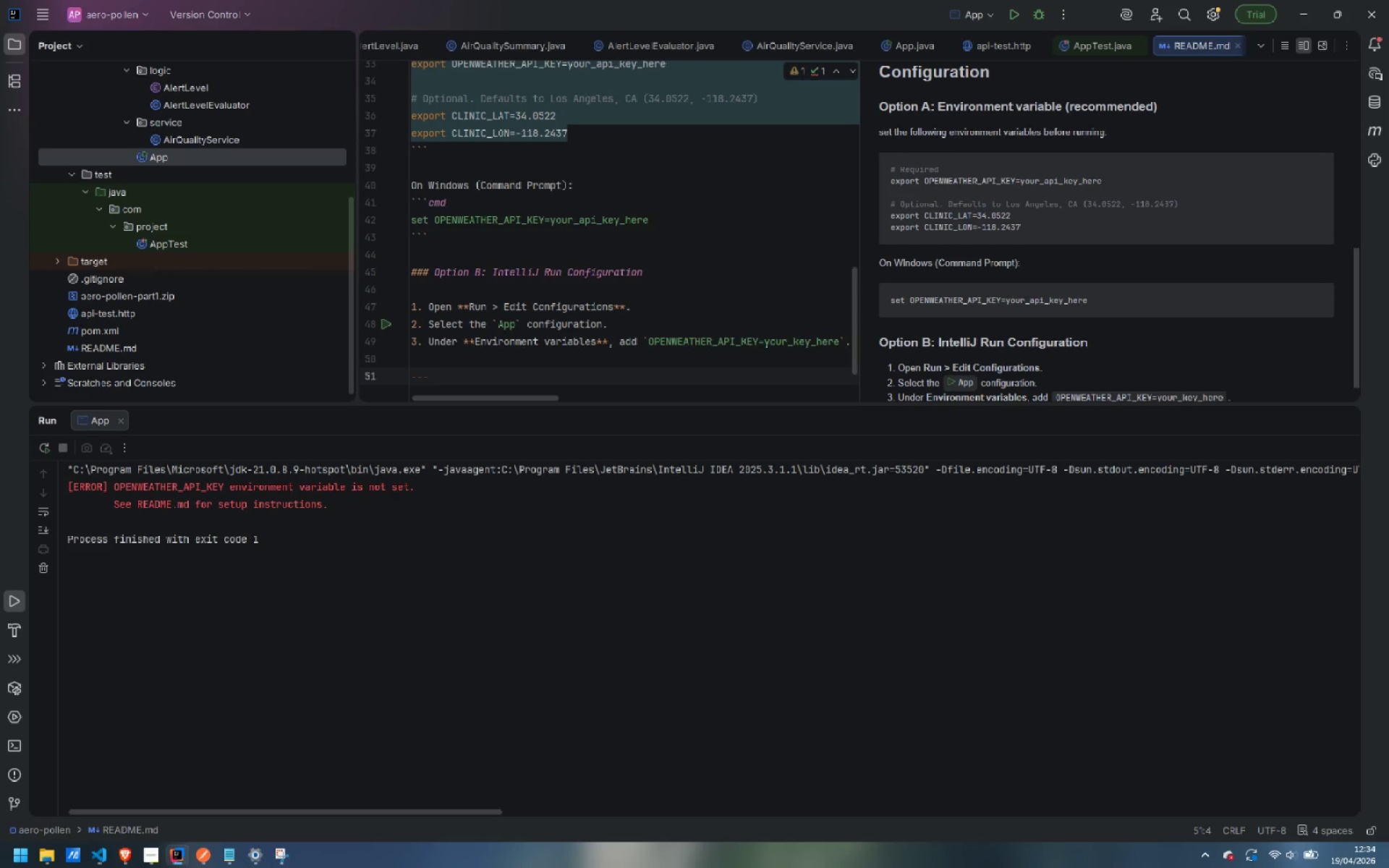 
key(Enter)
 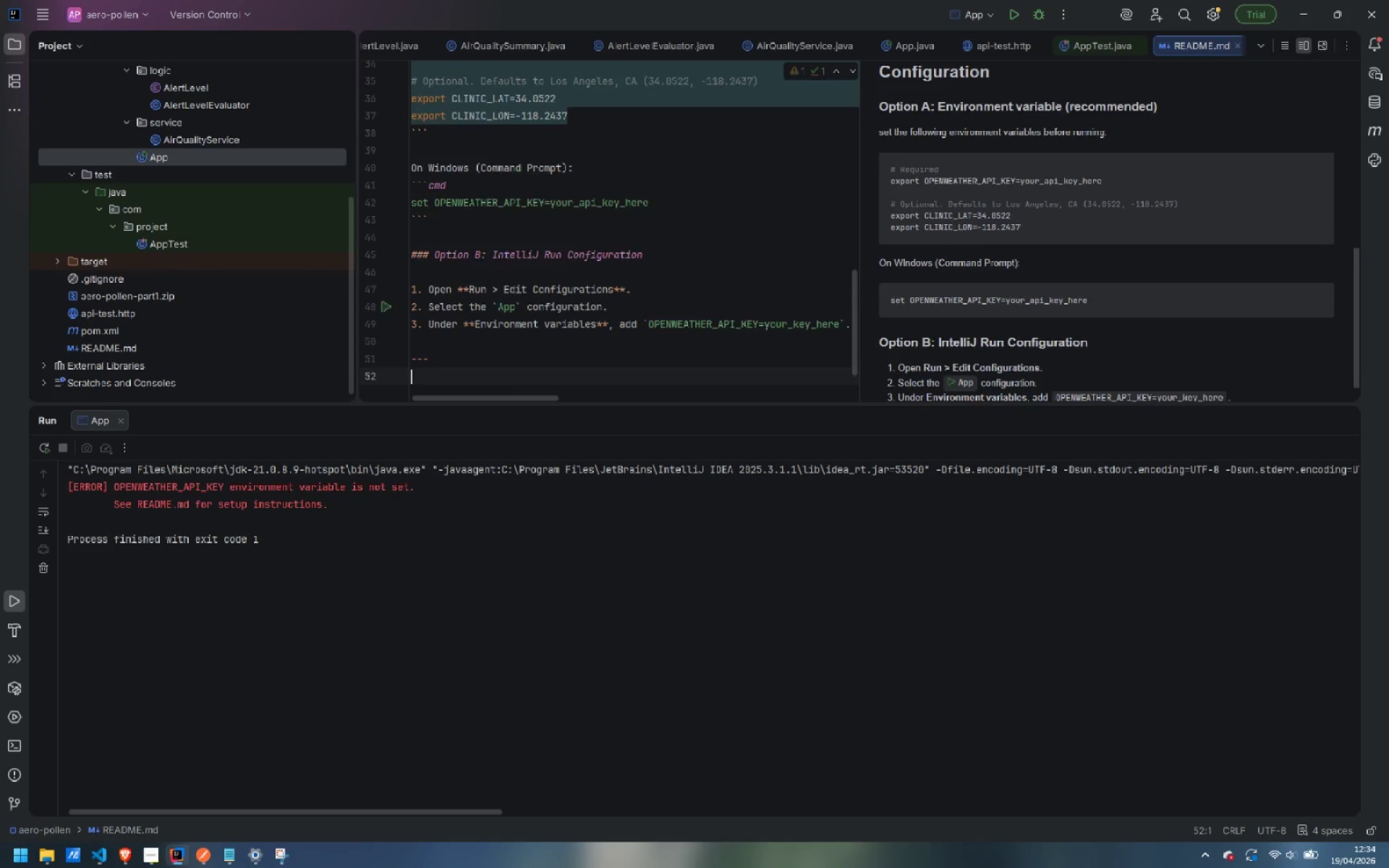 
key(Enter)
 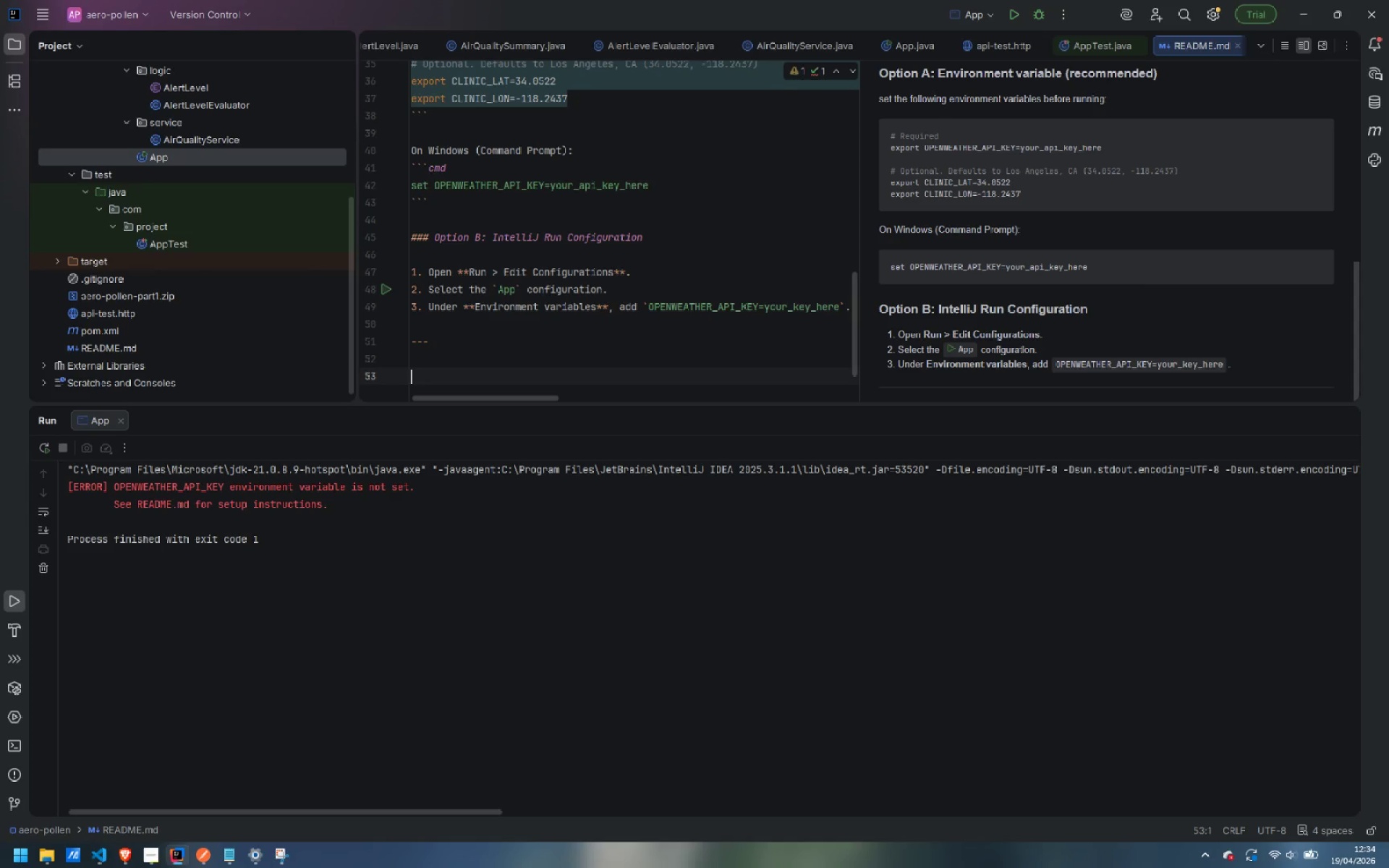 
wait(10.08)
 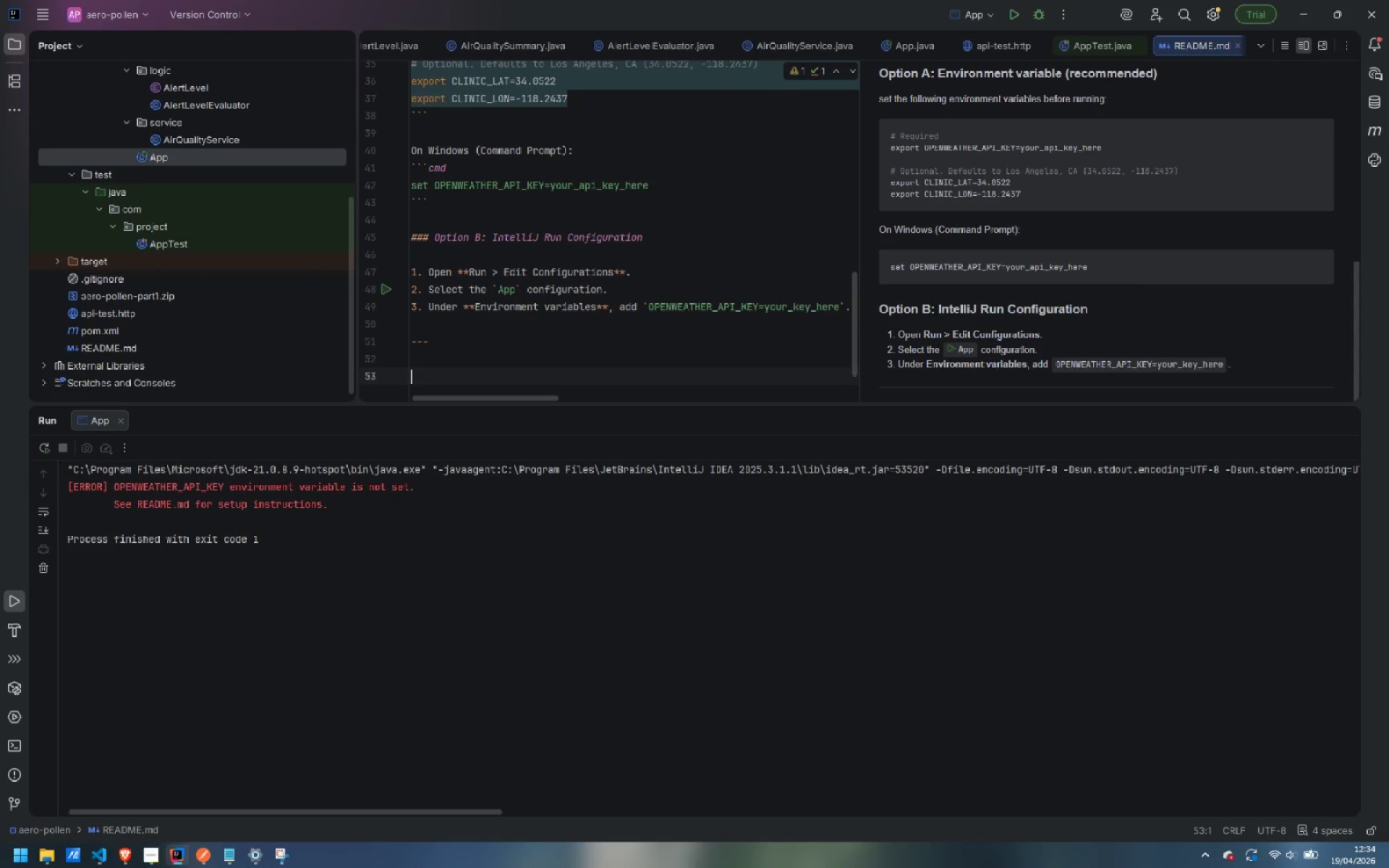 
left_click([149, 858])